 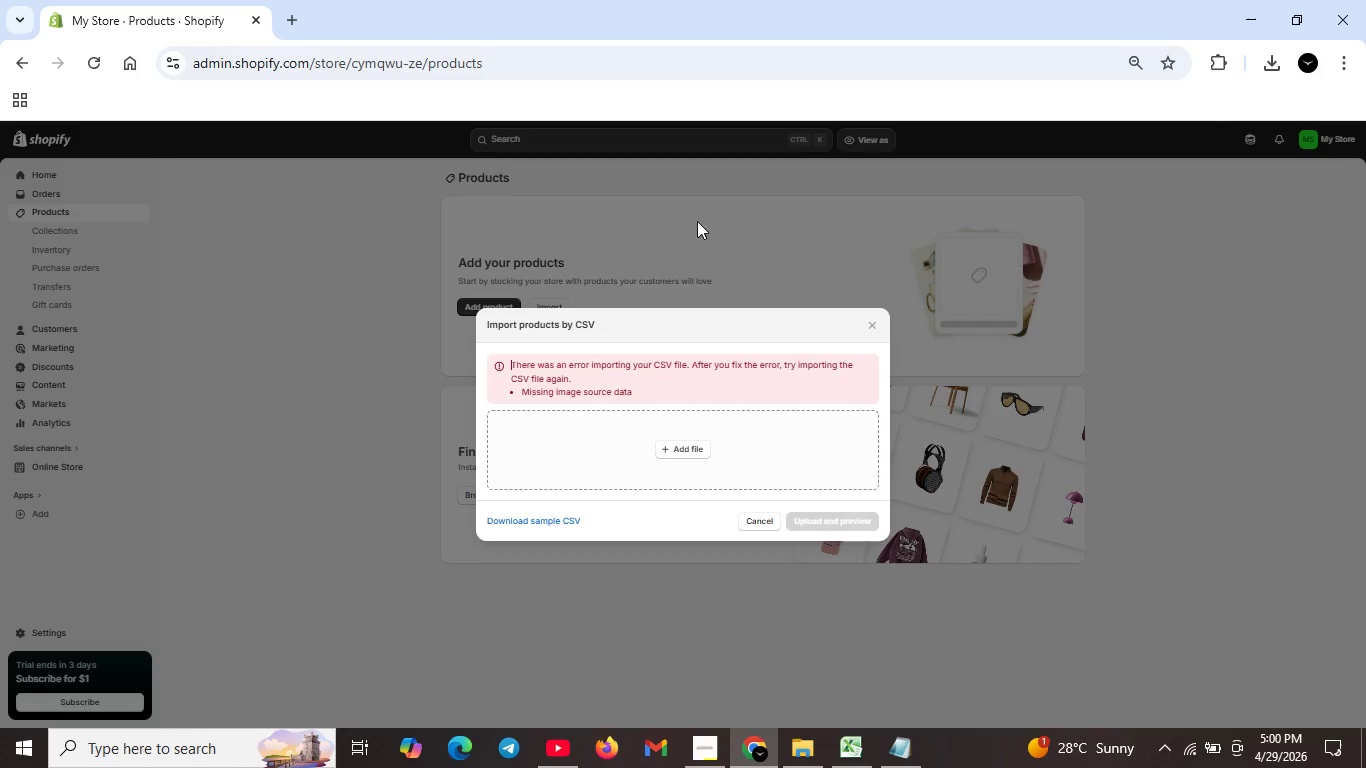 
left_click([291, 22])
 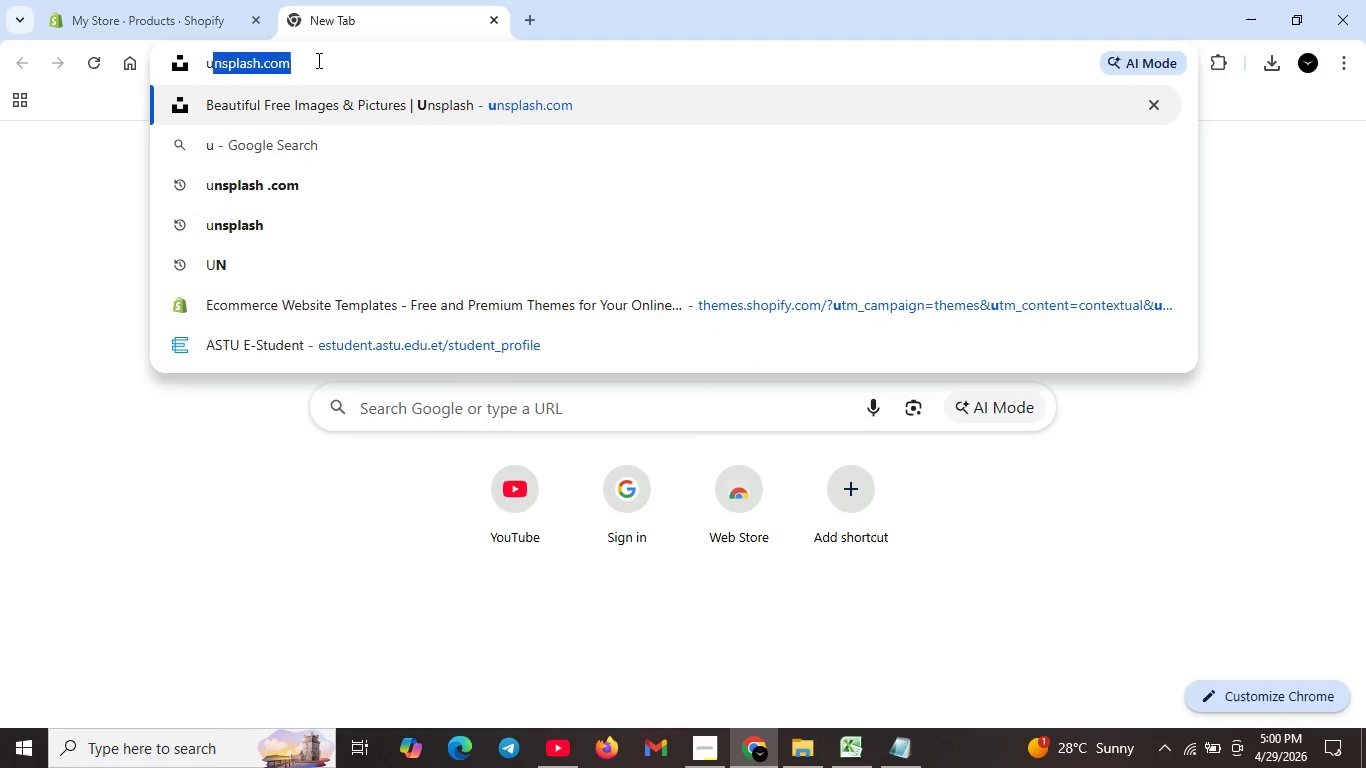 
type(unsplash)
 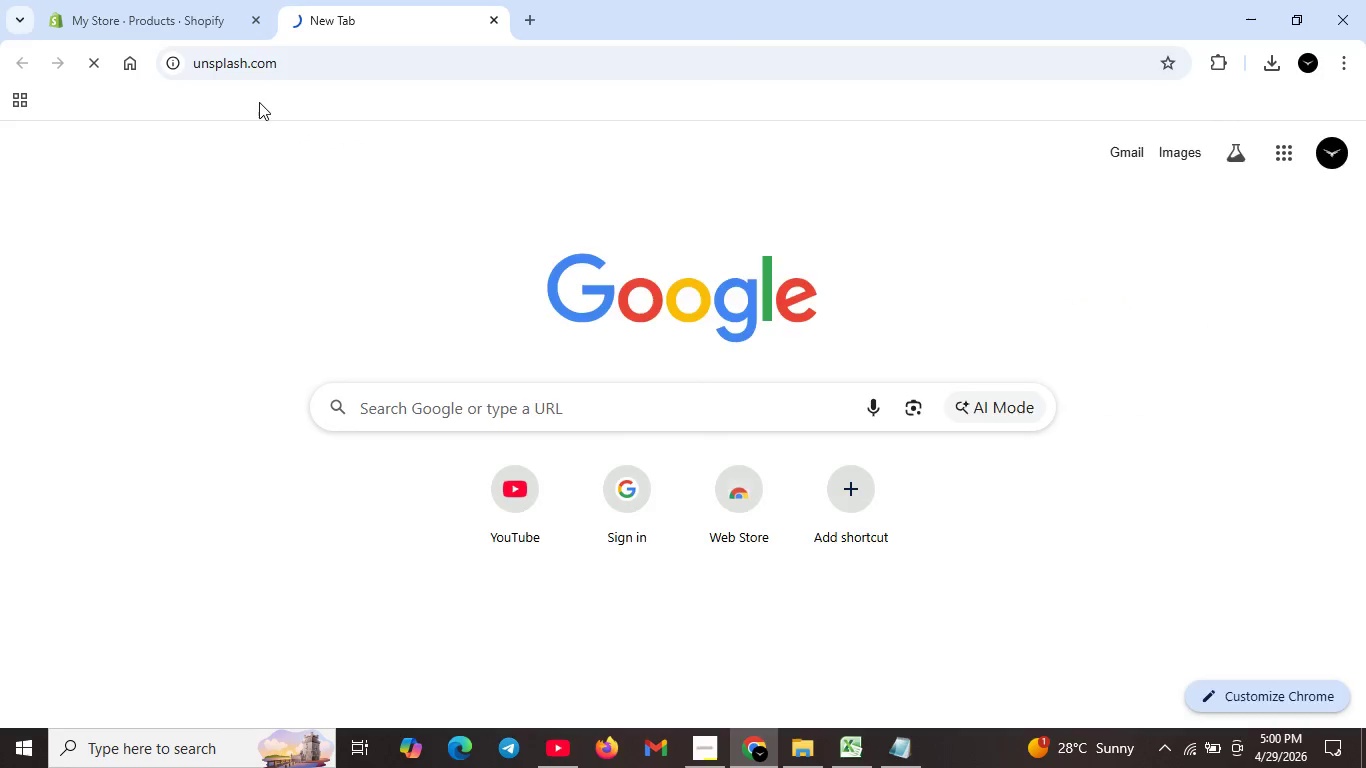 
left_click([261, 99])
 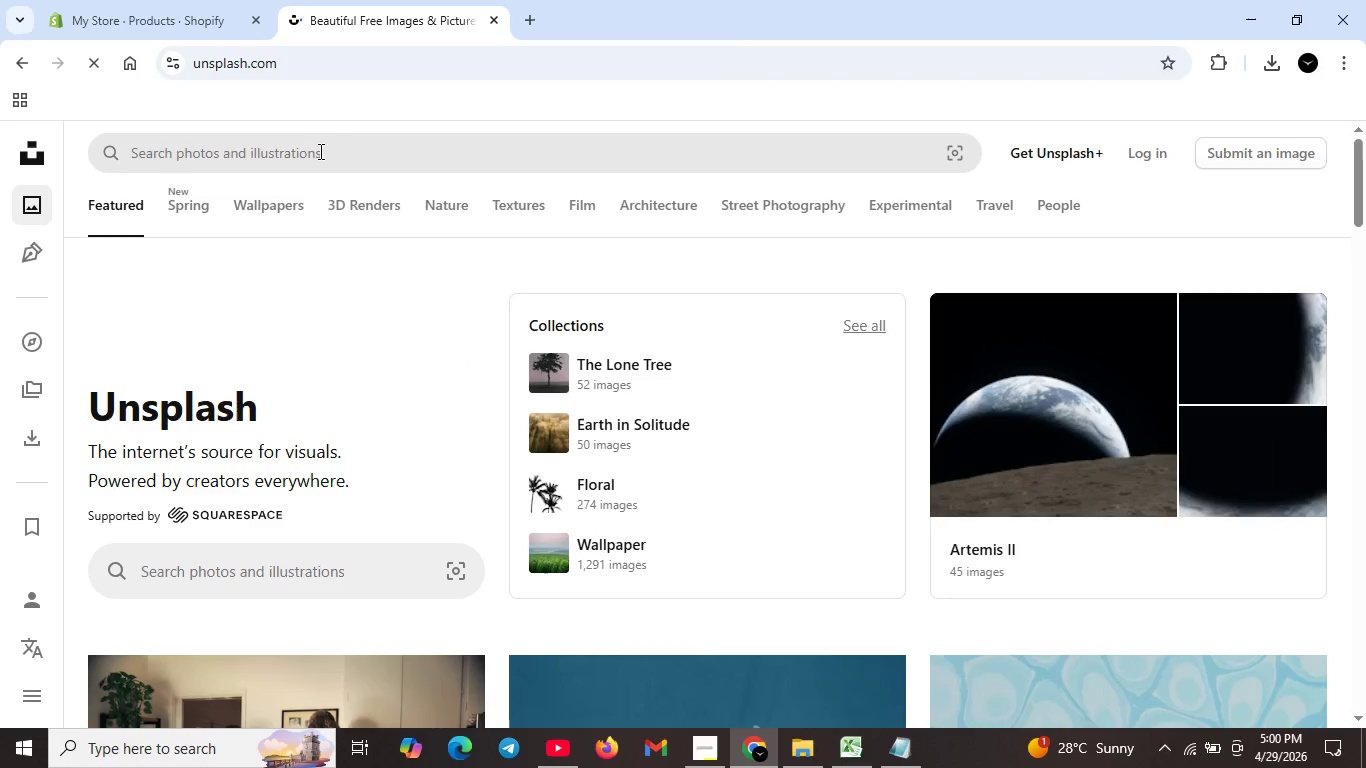 
left_click([319, 151])
 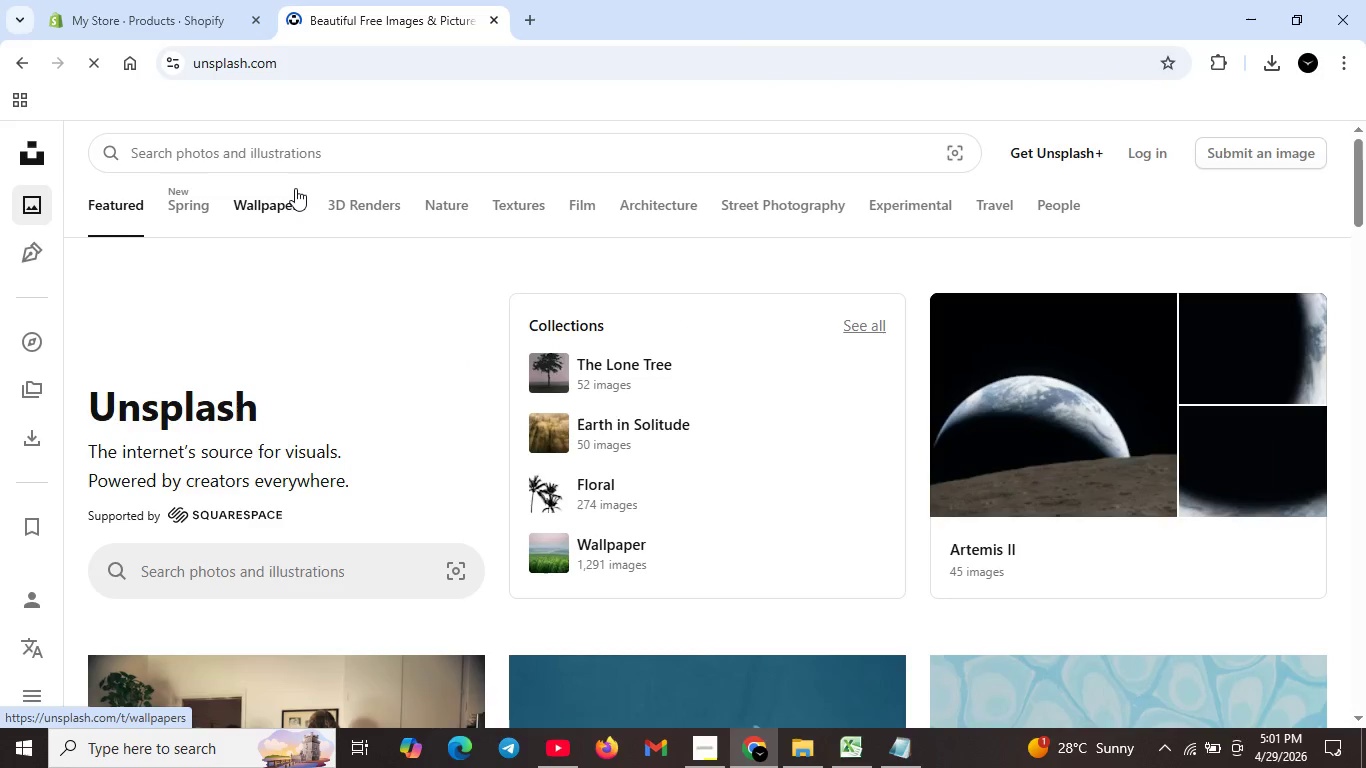 
left_click([295, 188])
 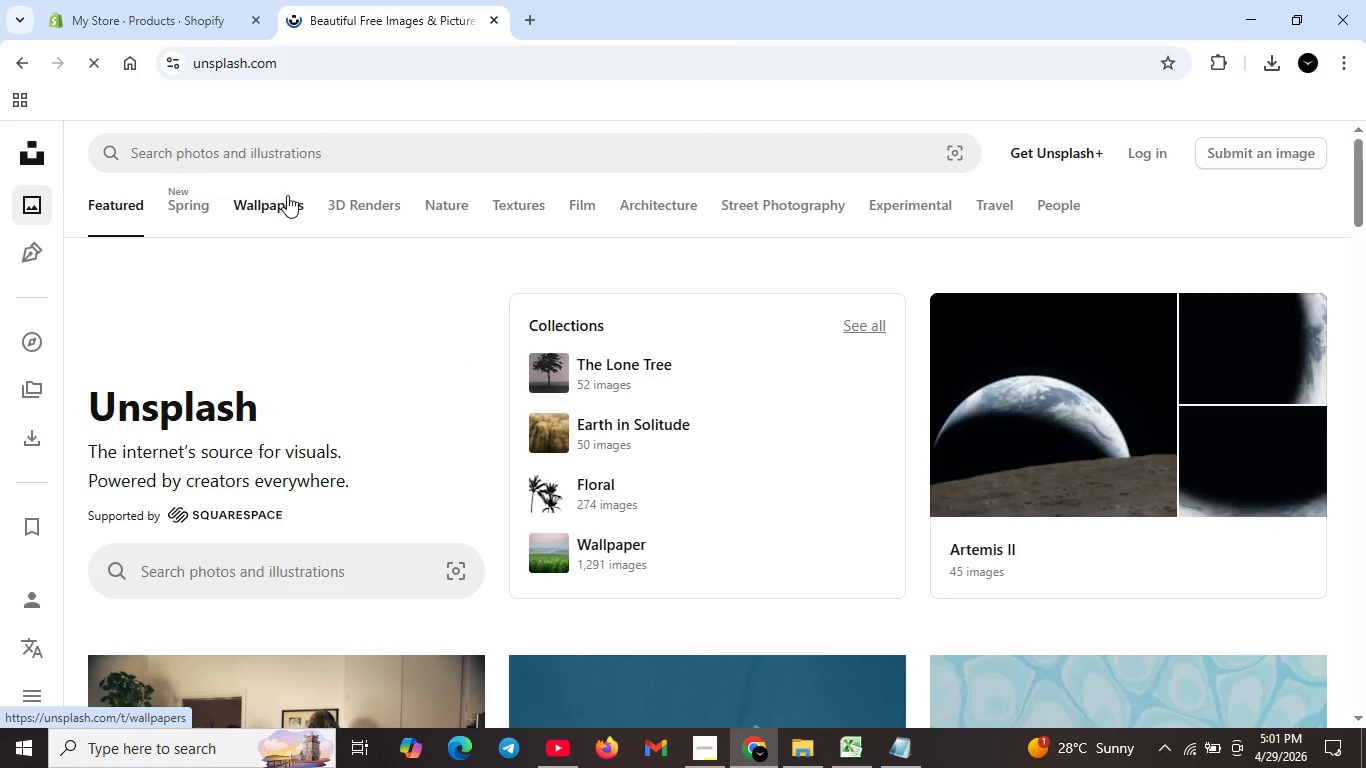 
left_click([288, 195])
 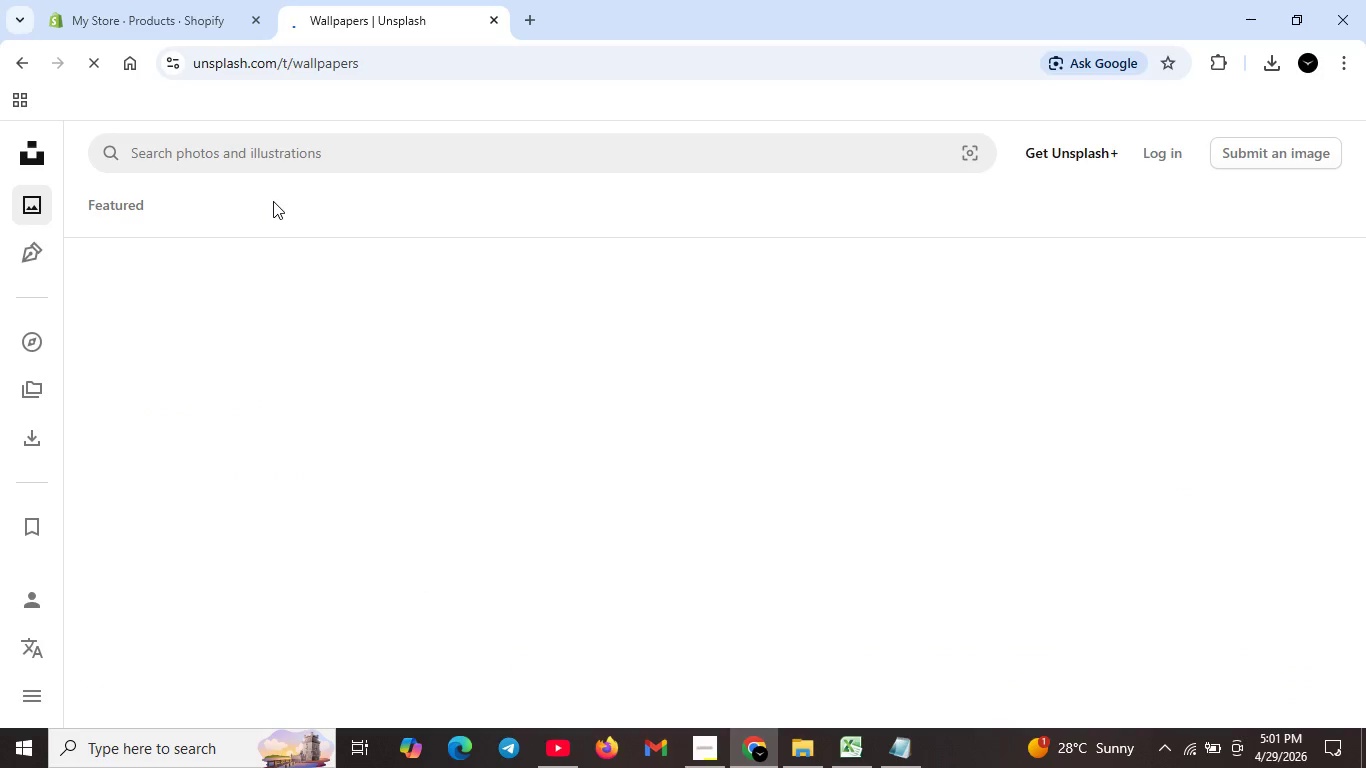 
left_click([273, 201])
 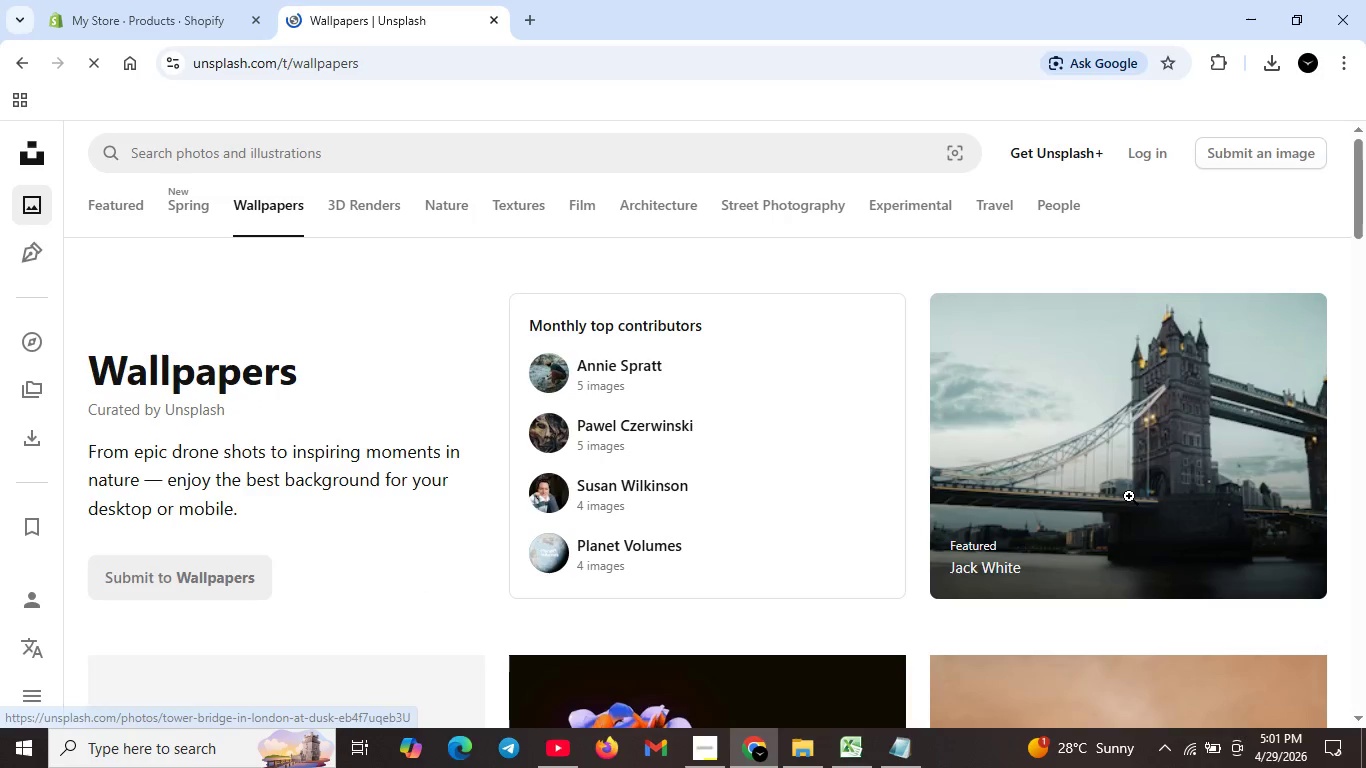 
scroll: coordinate [1001, 533], scroll_direction: down, amount: 9.0
 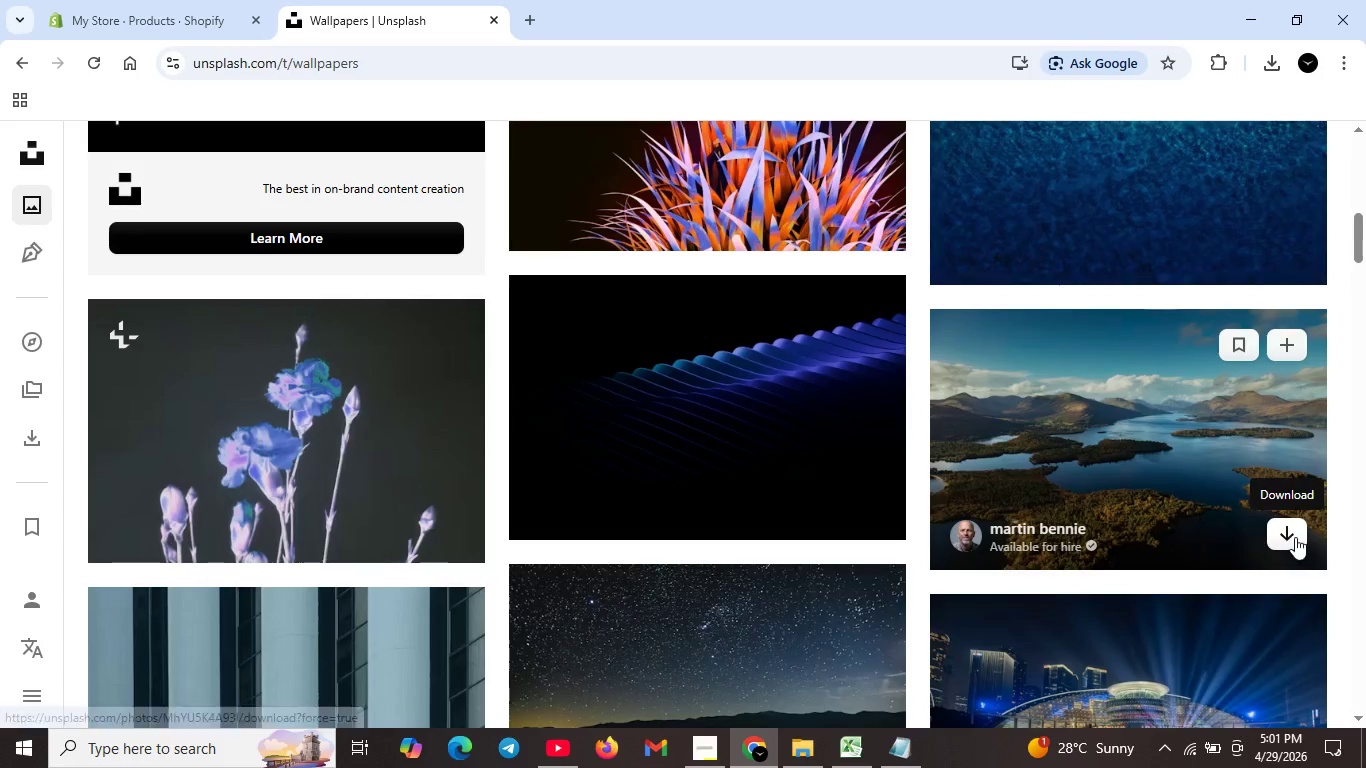 
left_click([1295, 537])
 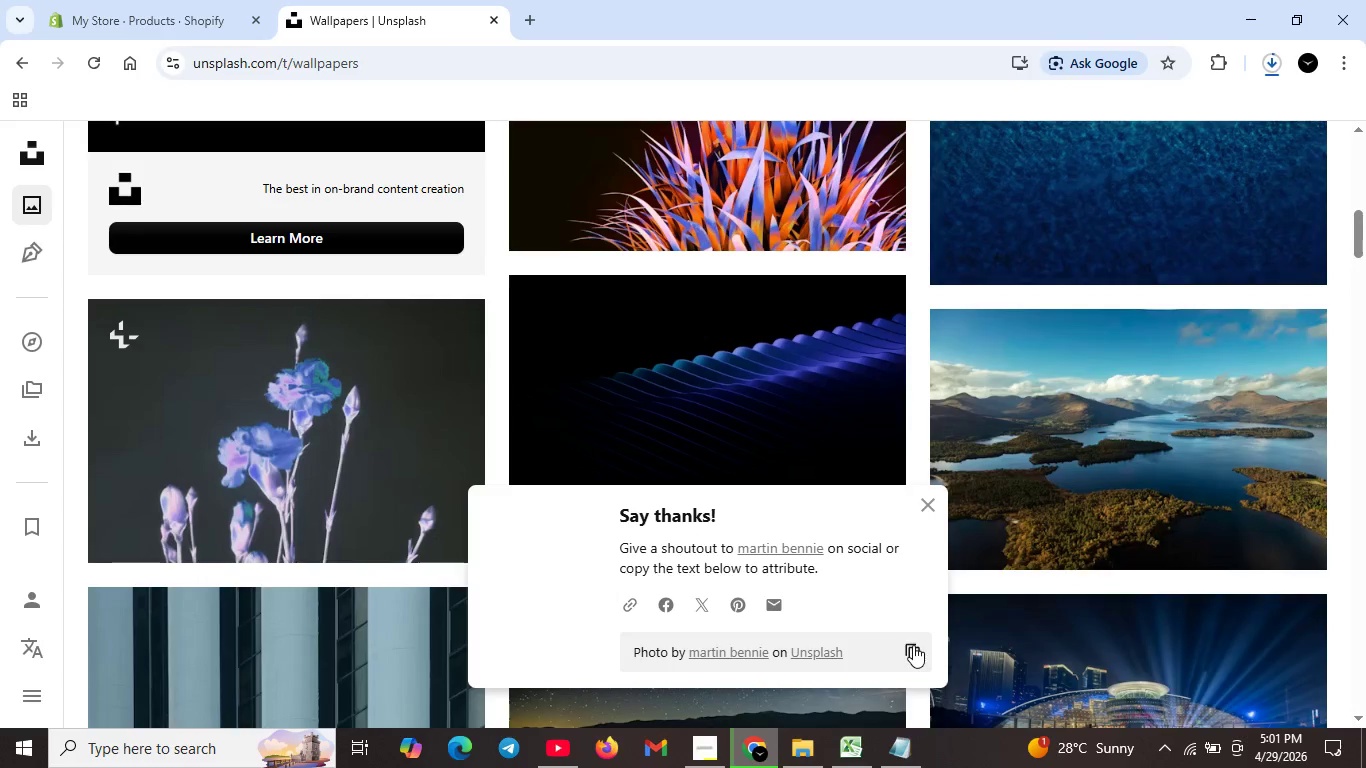 
left_click([913, 645])
 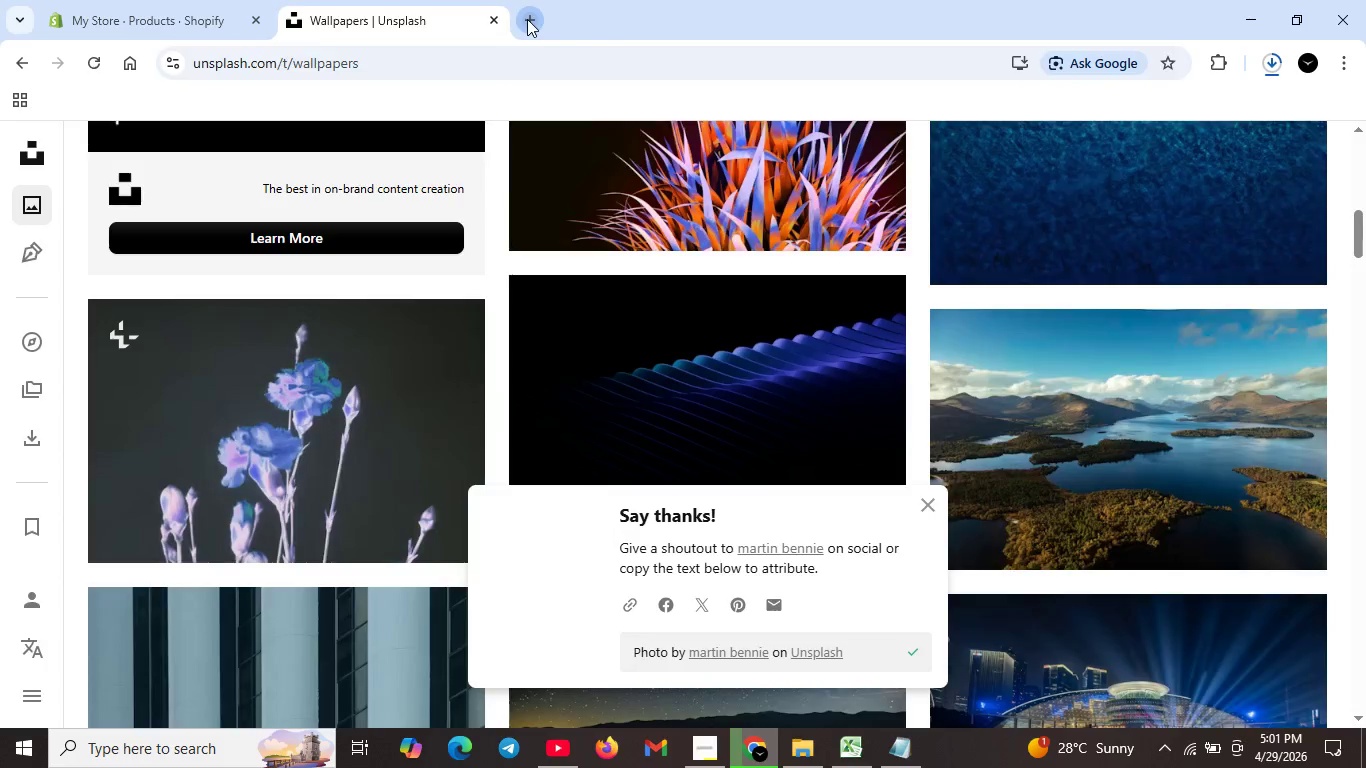 
left_click([527, 19])
 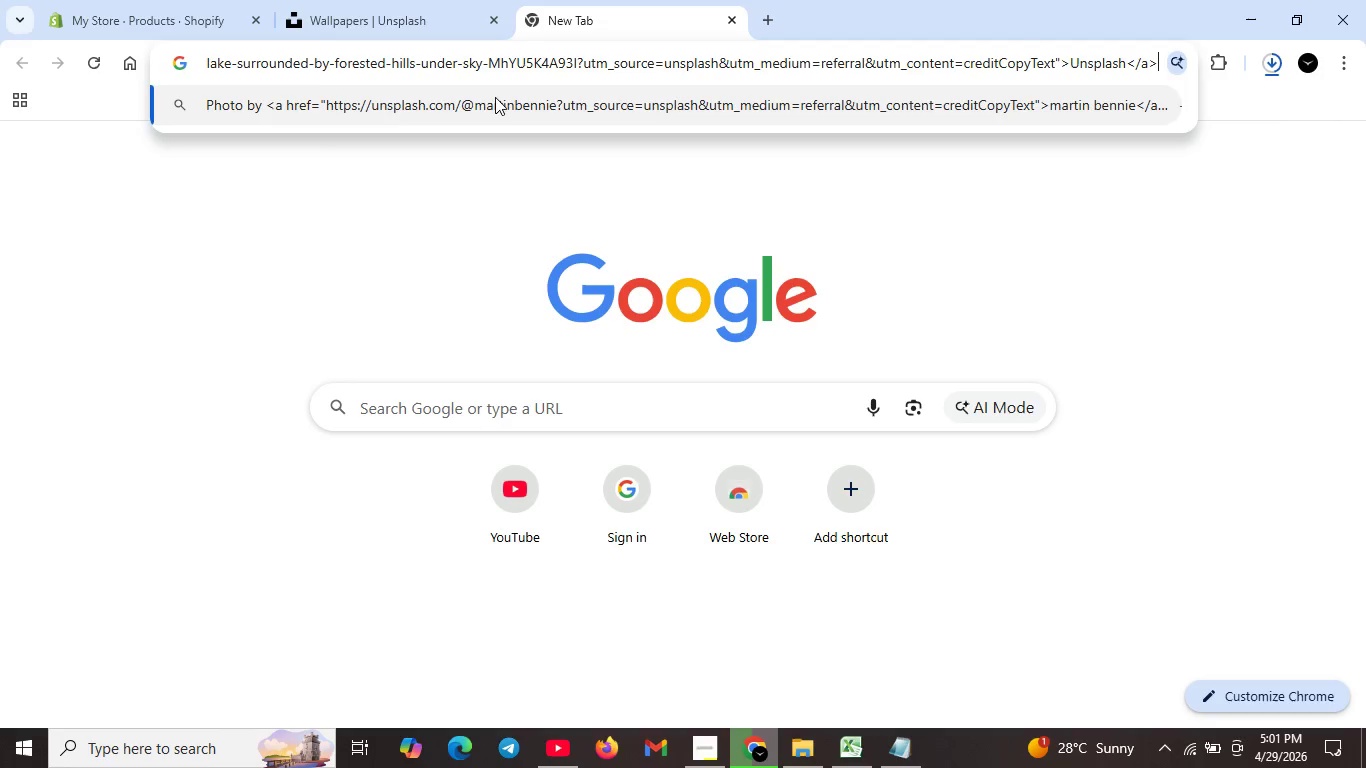 
key(Control+V)
 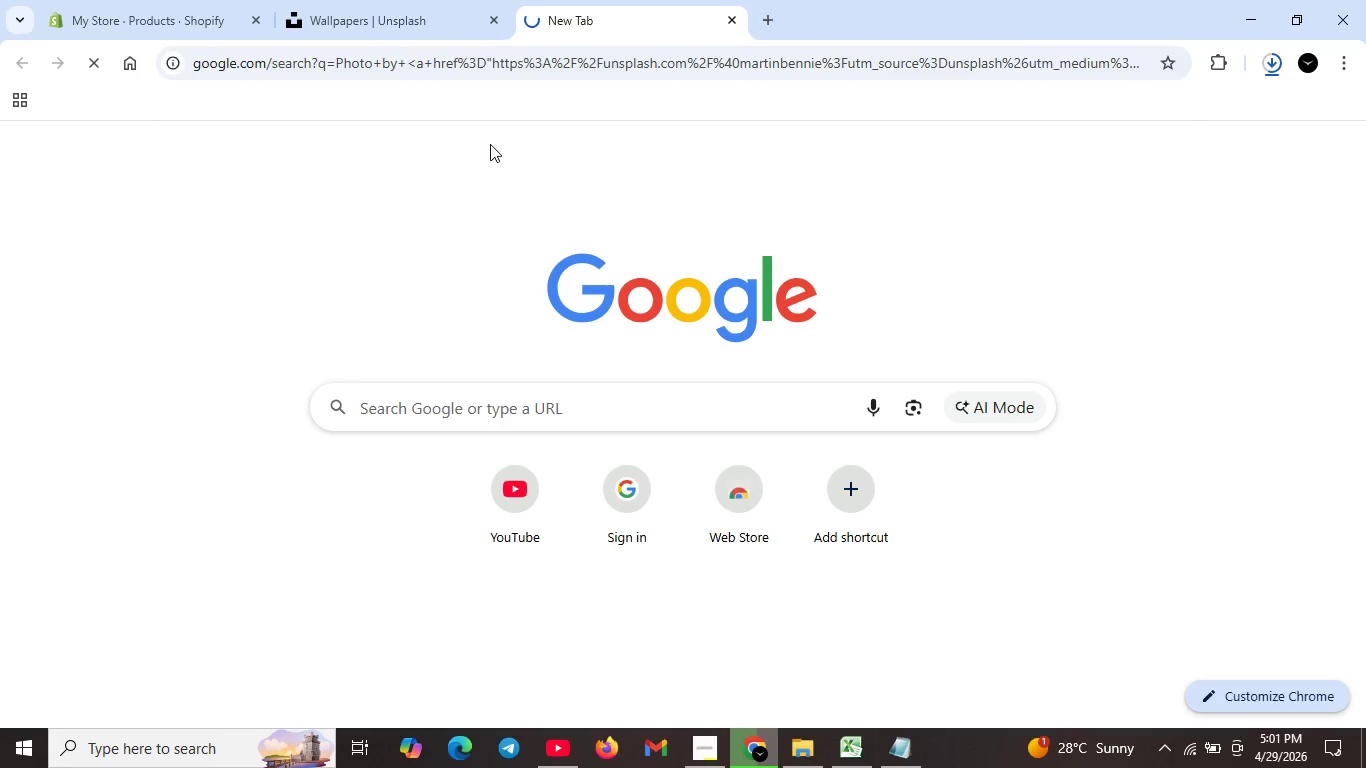 
key(Enter)
 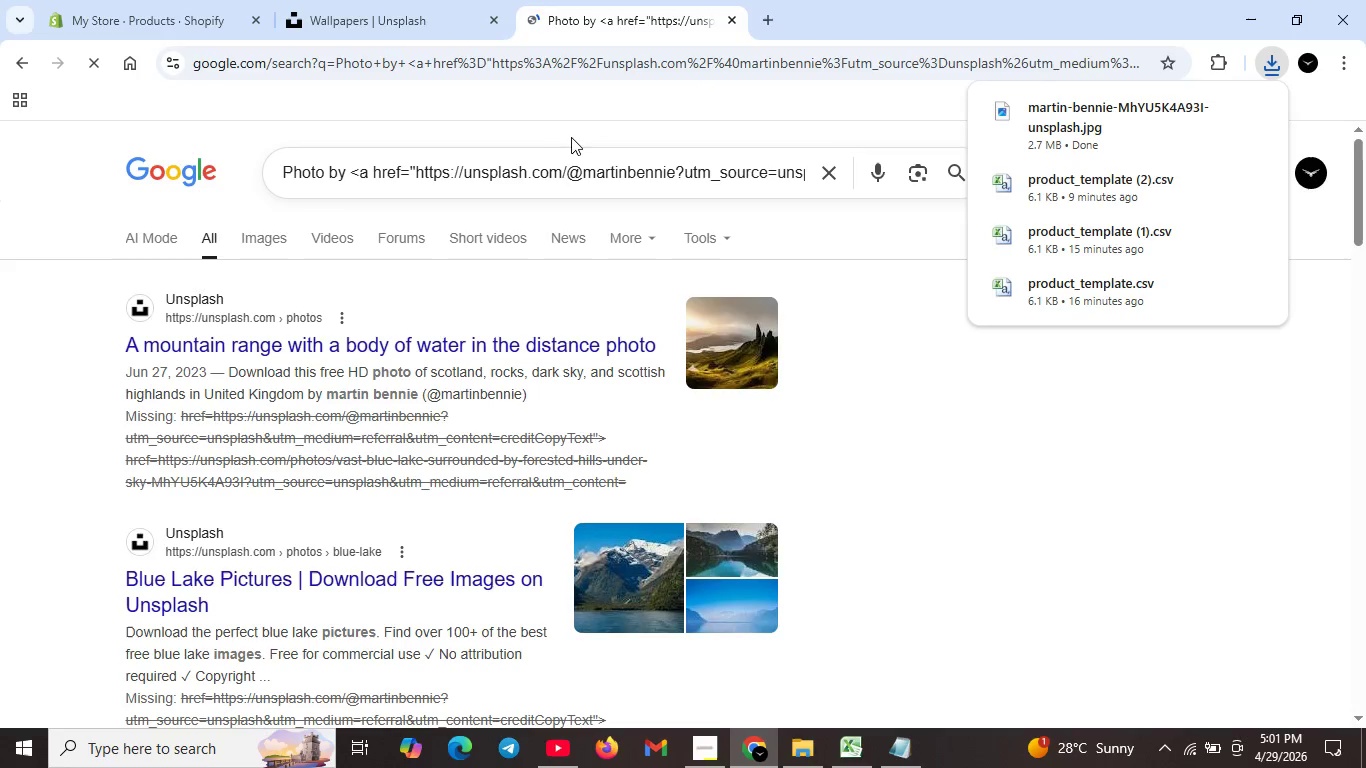 
wait(5.98)
 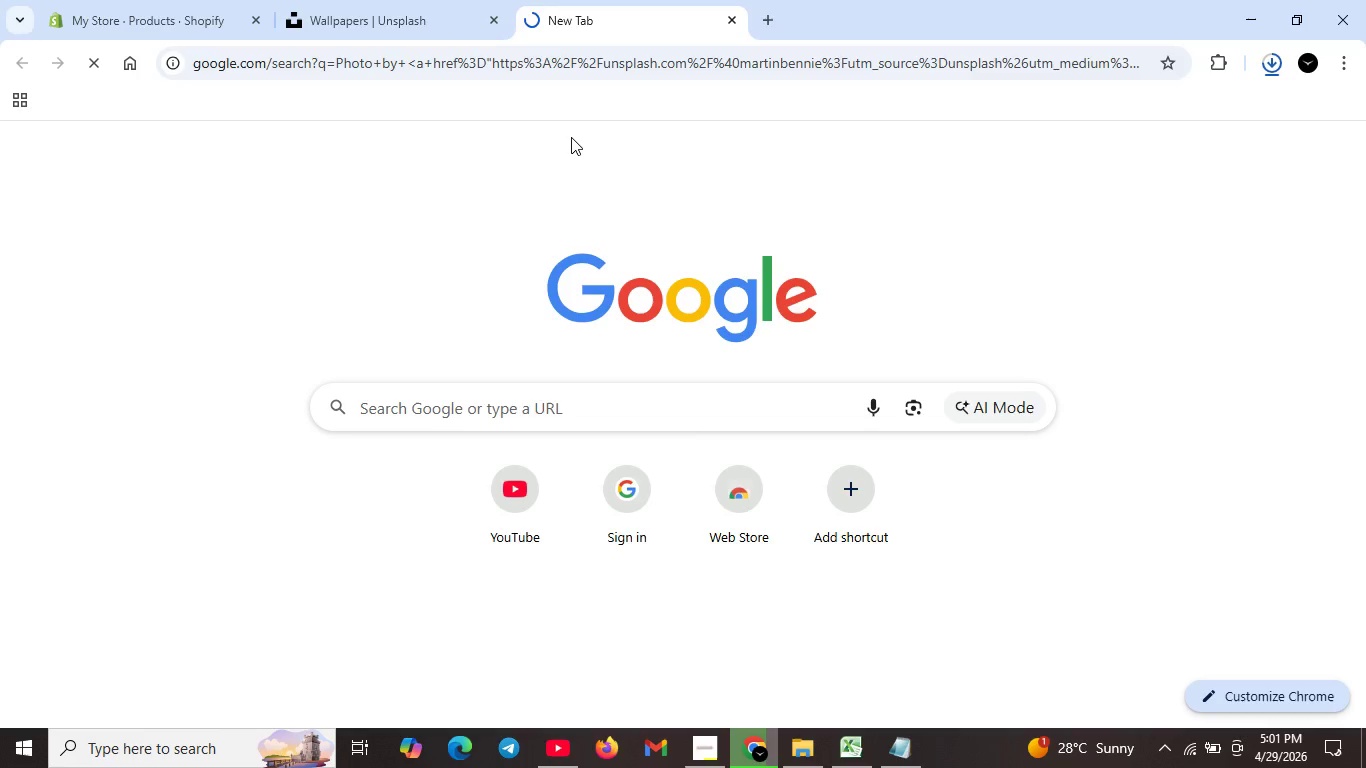 
left_click([412, 16])
 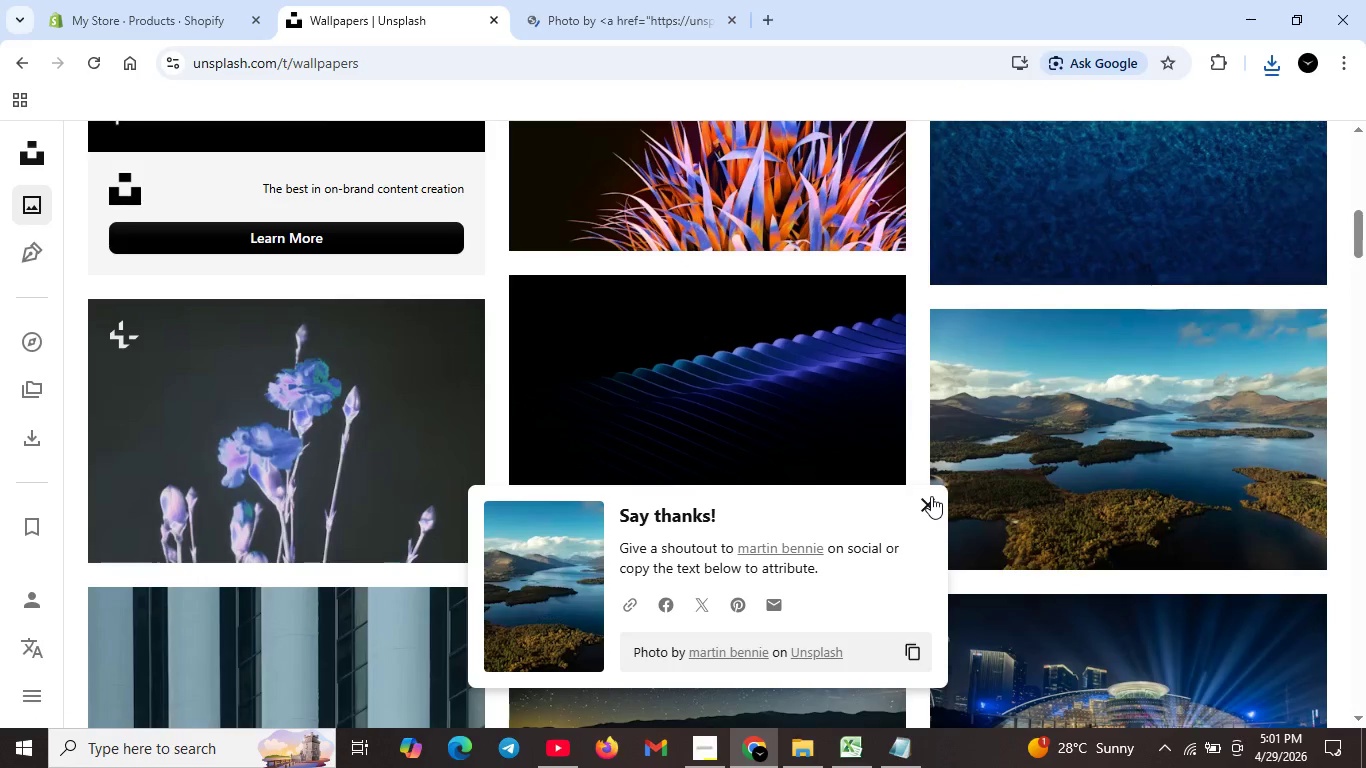 
mouse_move([904, 473])
 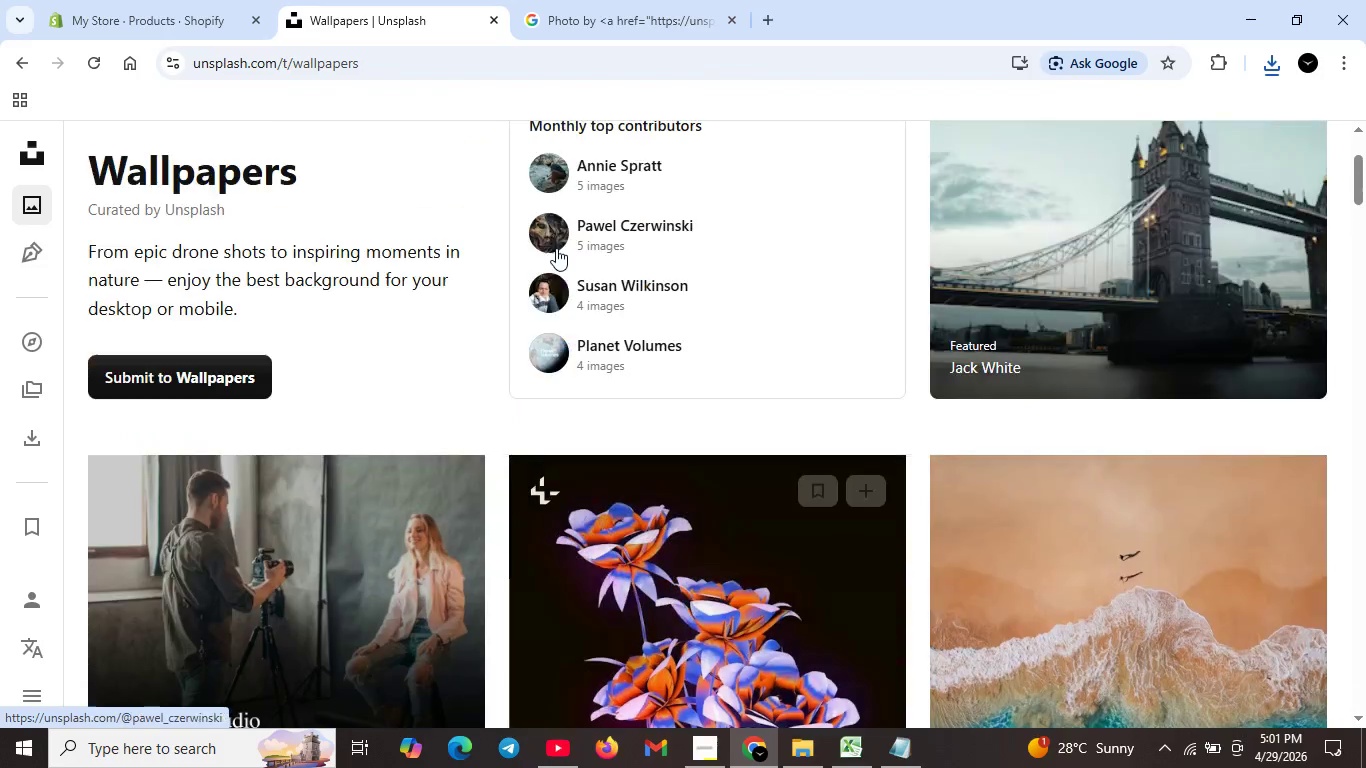 
scroll: coordinate [566, 172], scroll_direction: up, amount: 10.0
 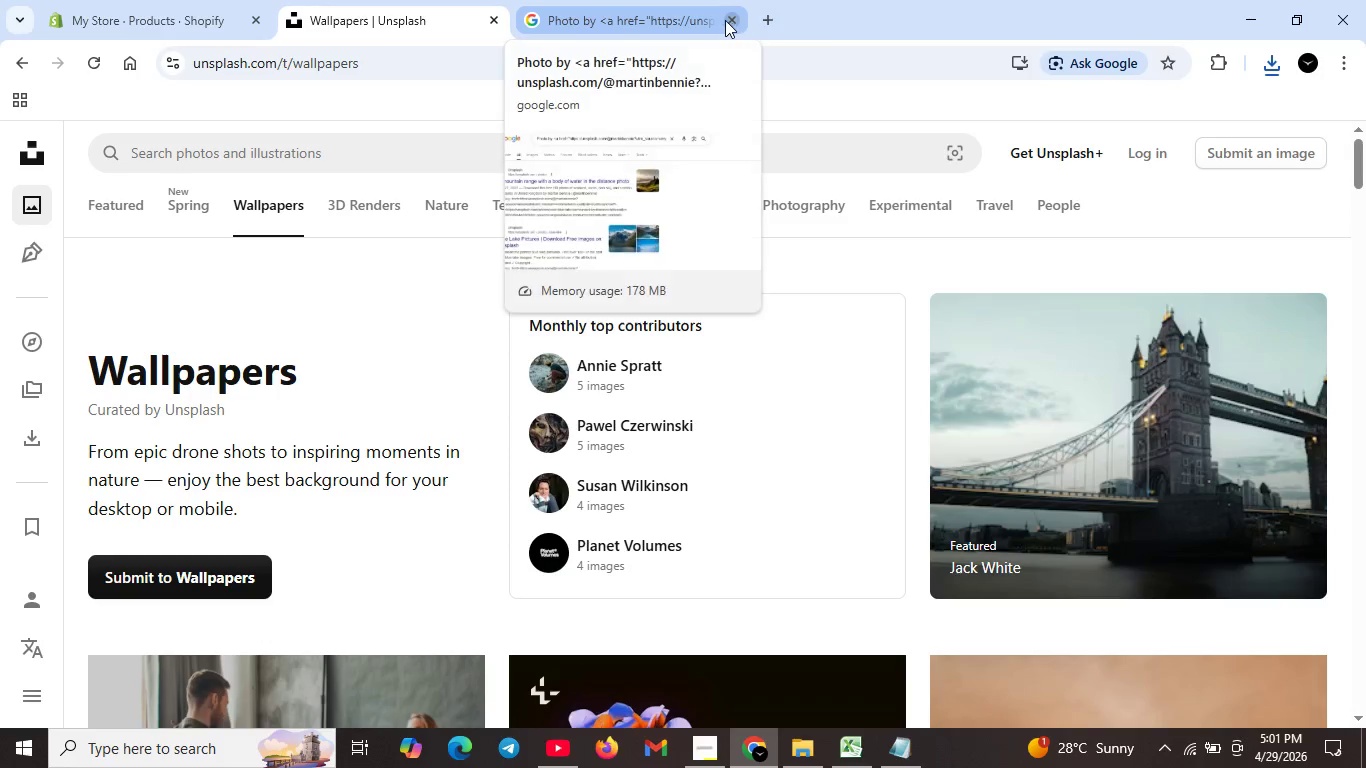 
left_click([724, 20])
 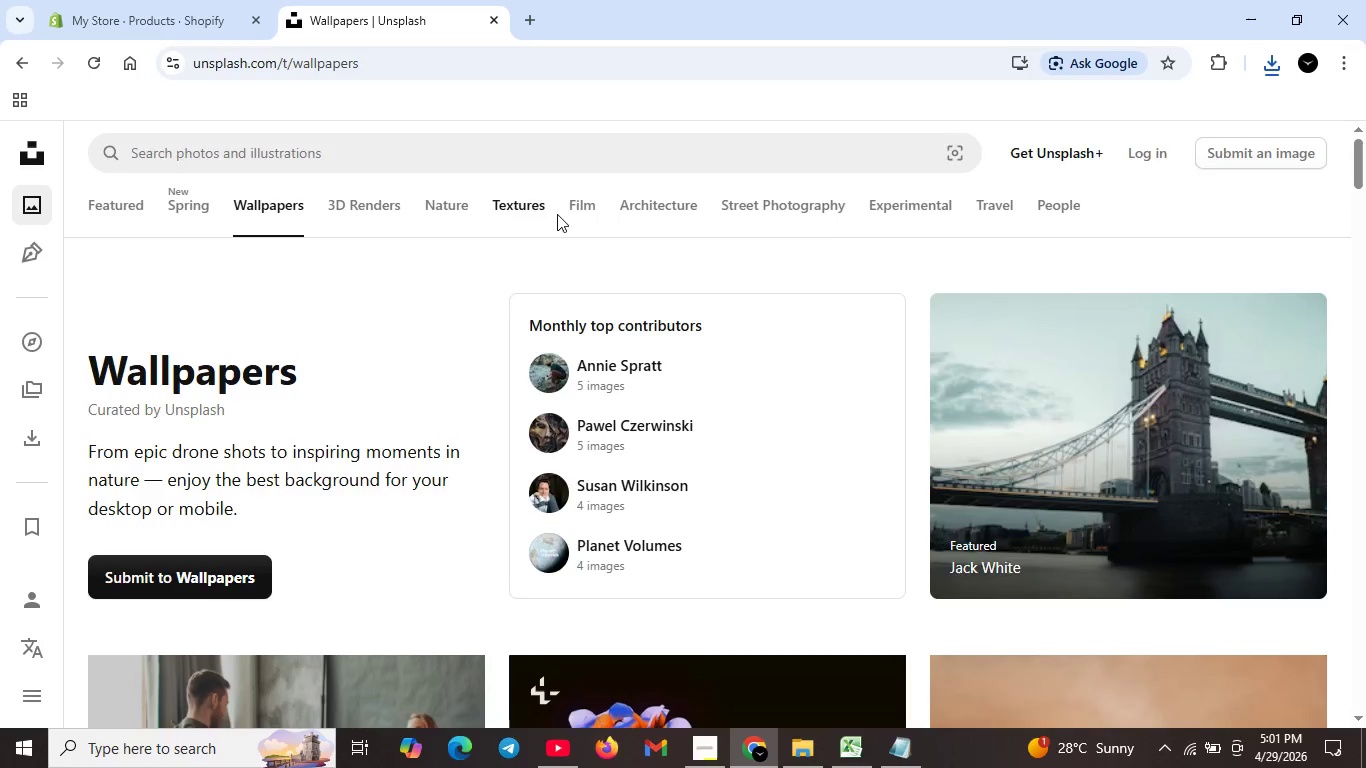 
scroll: coordinate [1101, 376], scroll_direction: down, amount: 10.0
 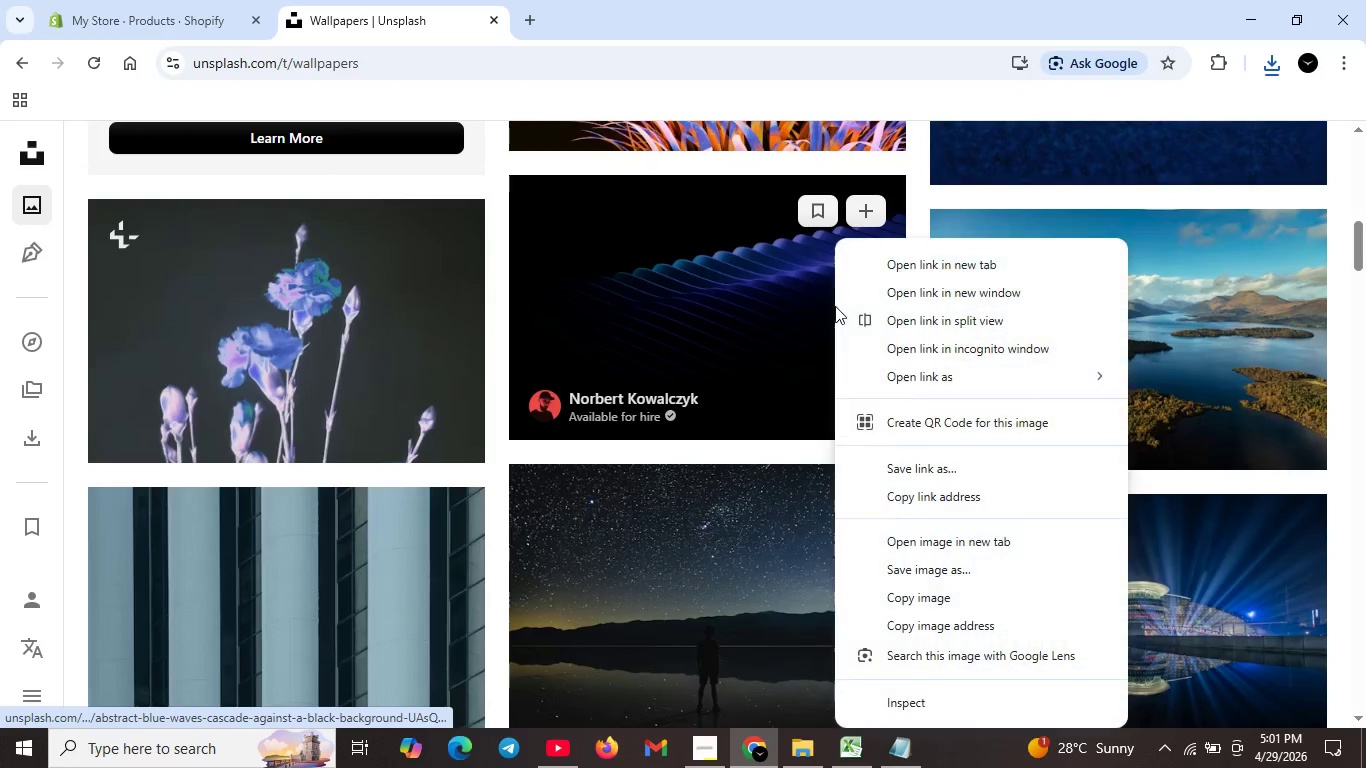 
right_click([835, 306])
 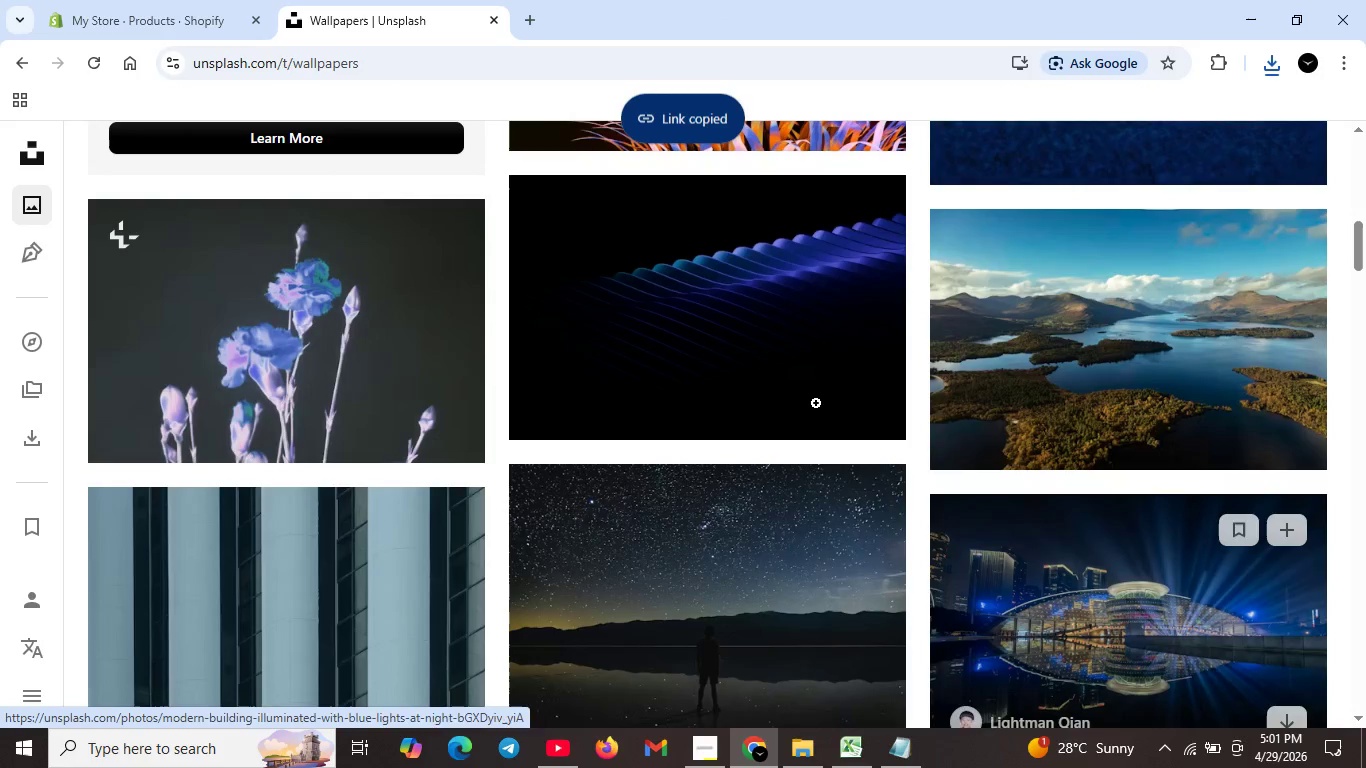 
left_click([968, 499])
 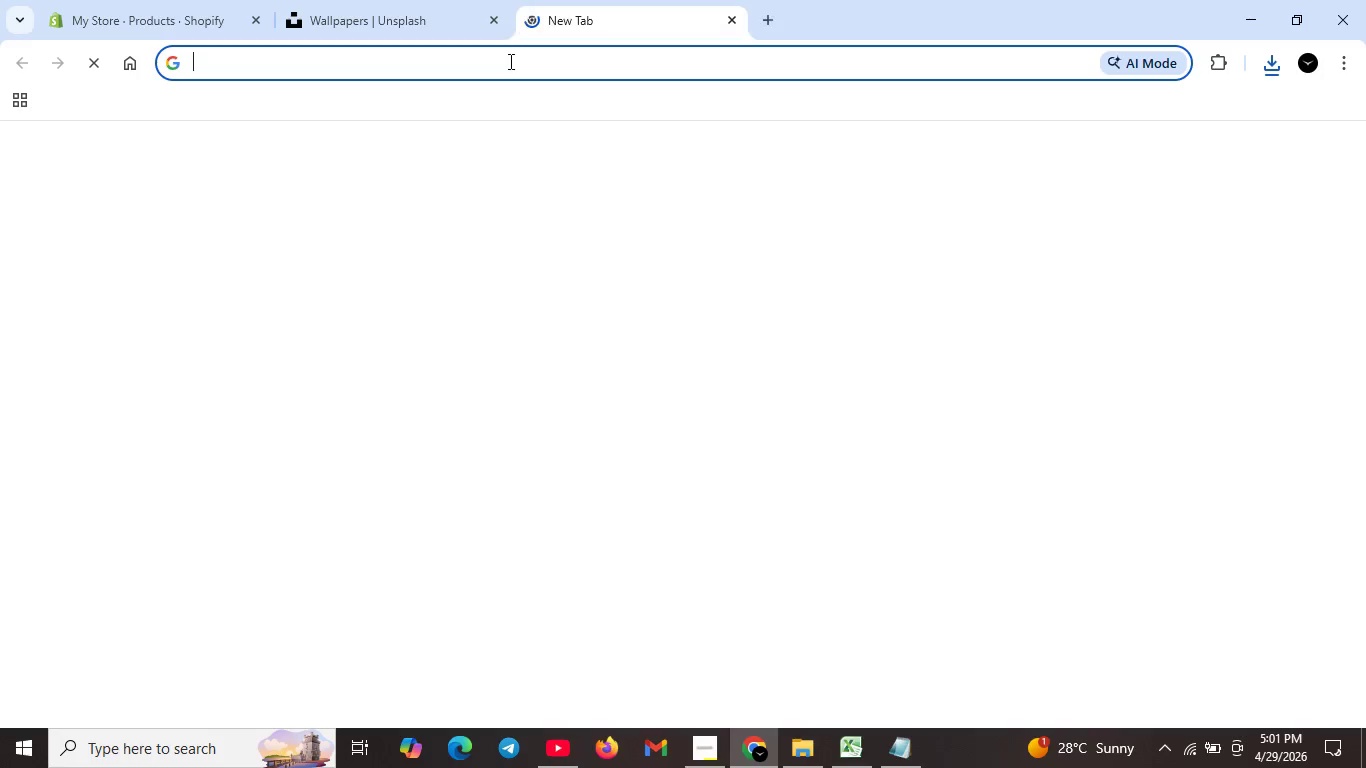 
left_click([531, 14])
 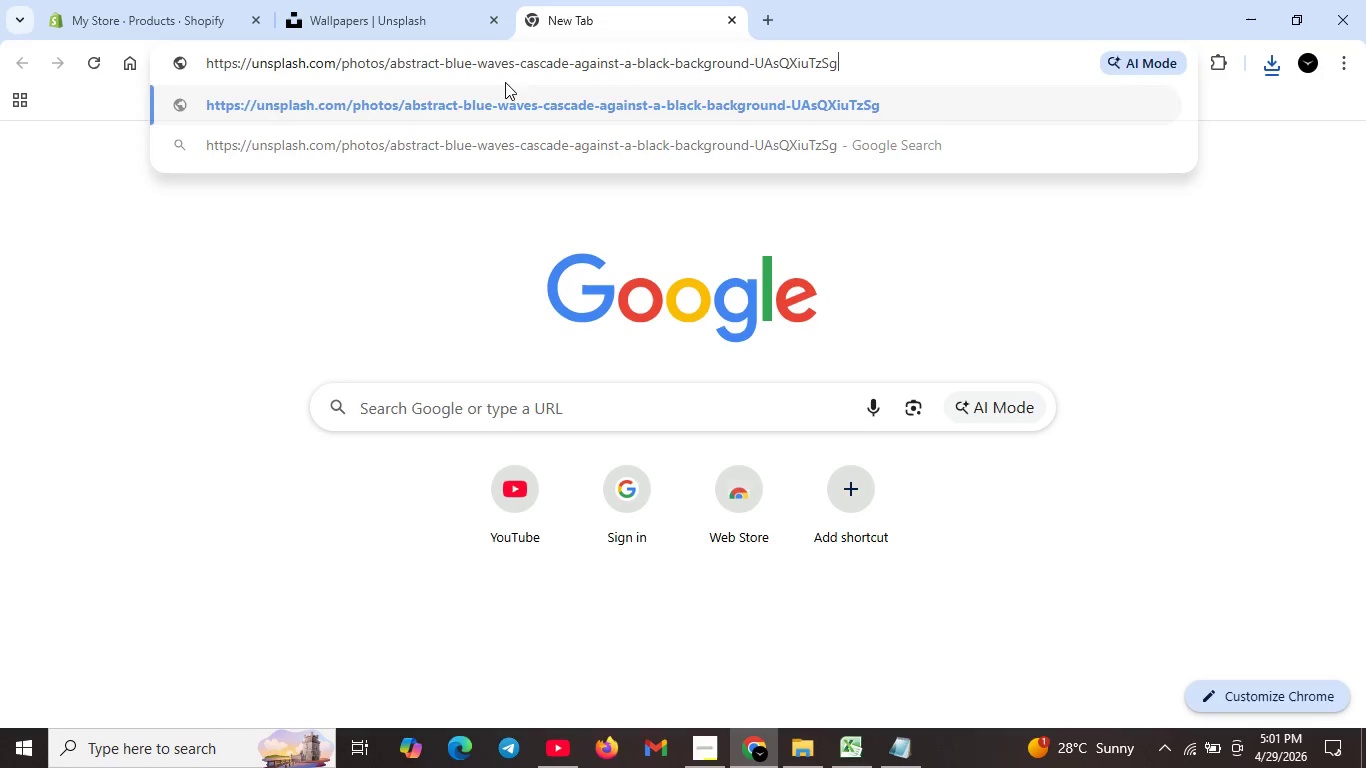 
hold_key(key=ControlLeft, duration=0.53)
 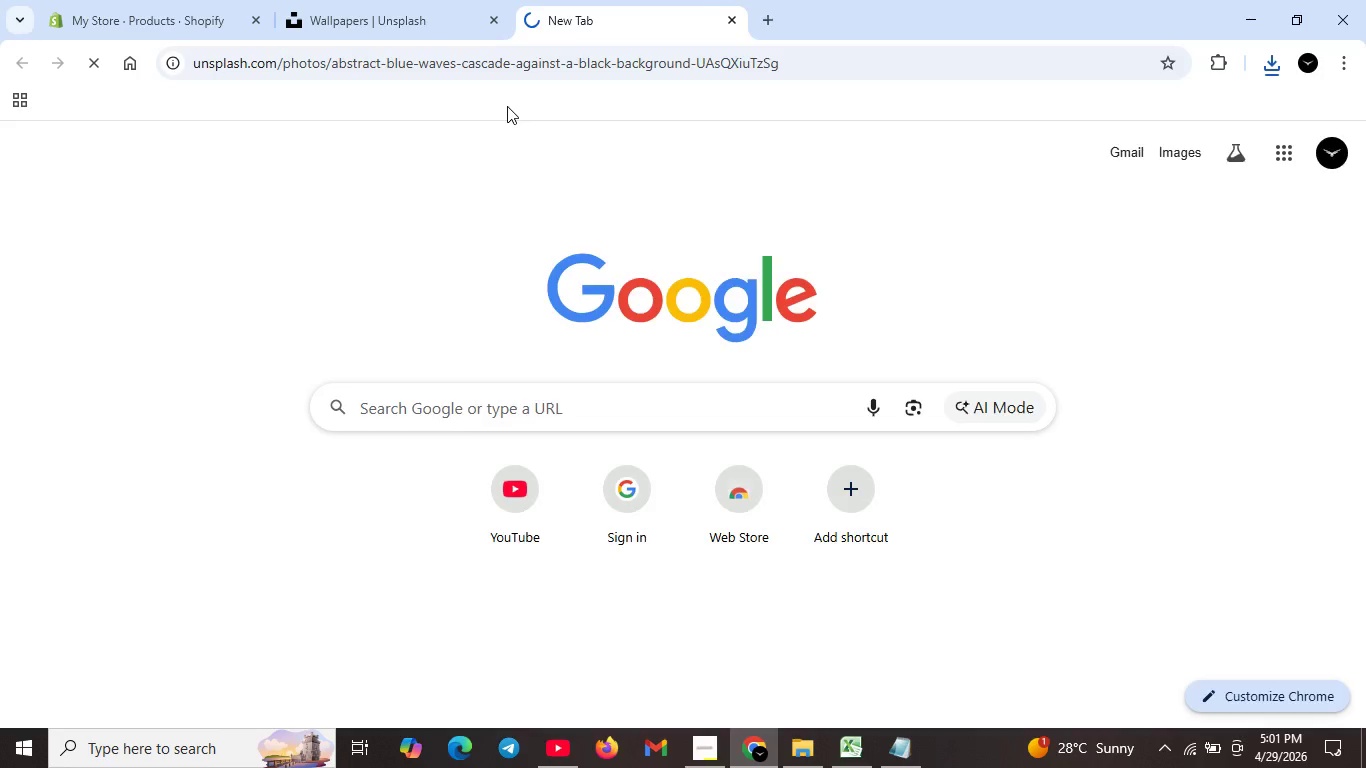 
hold_key(key=V, duration=0.34)
 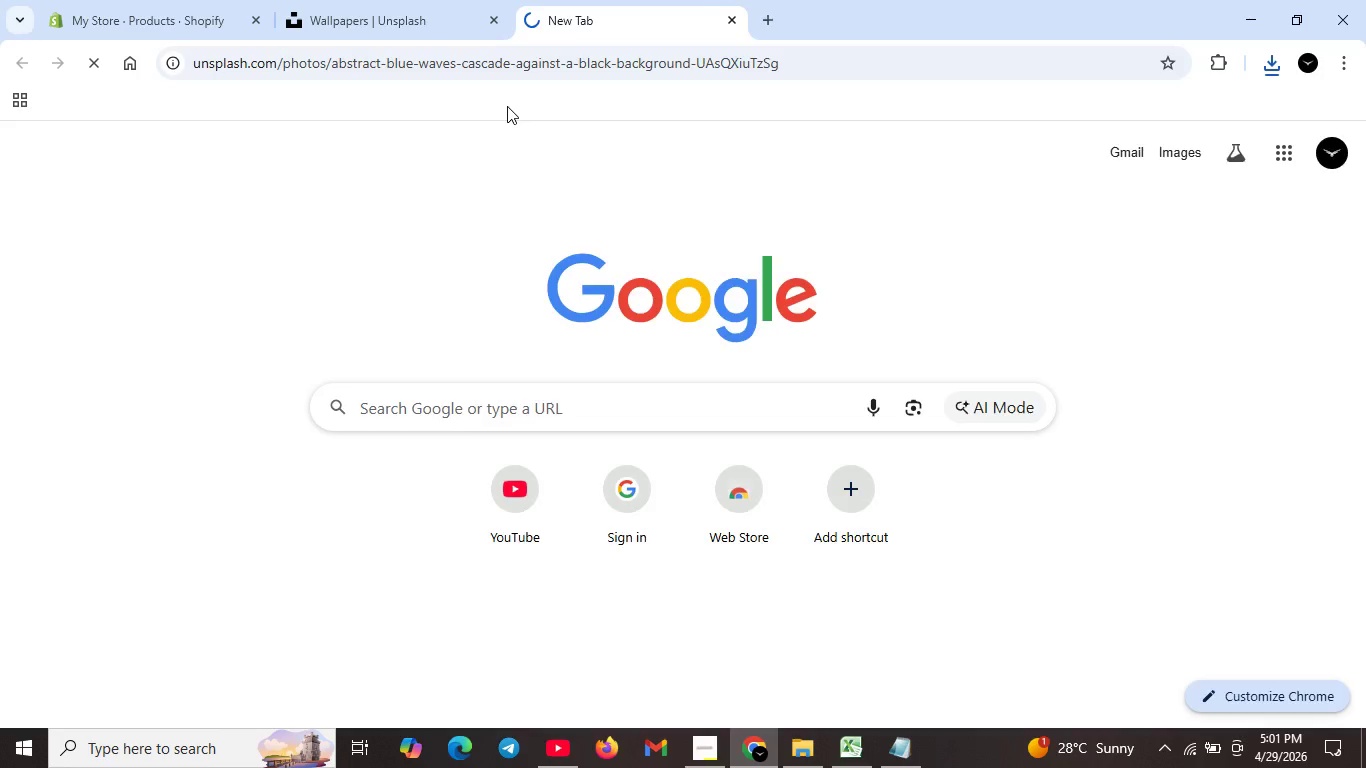 
key(Enter)
 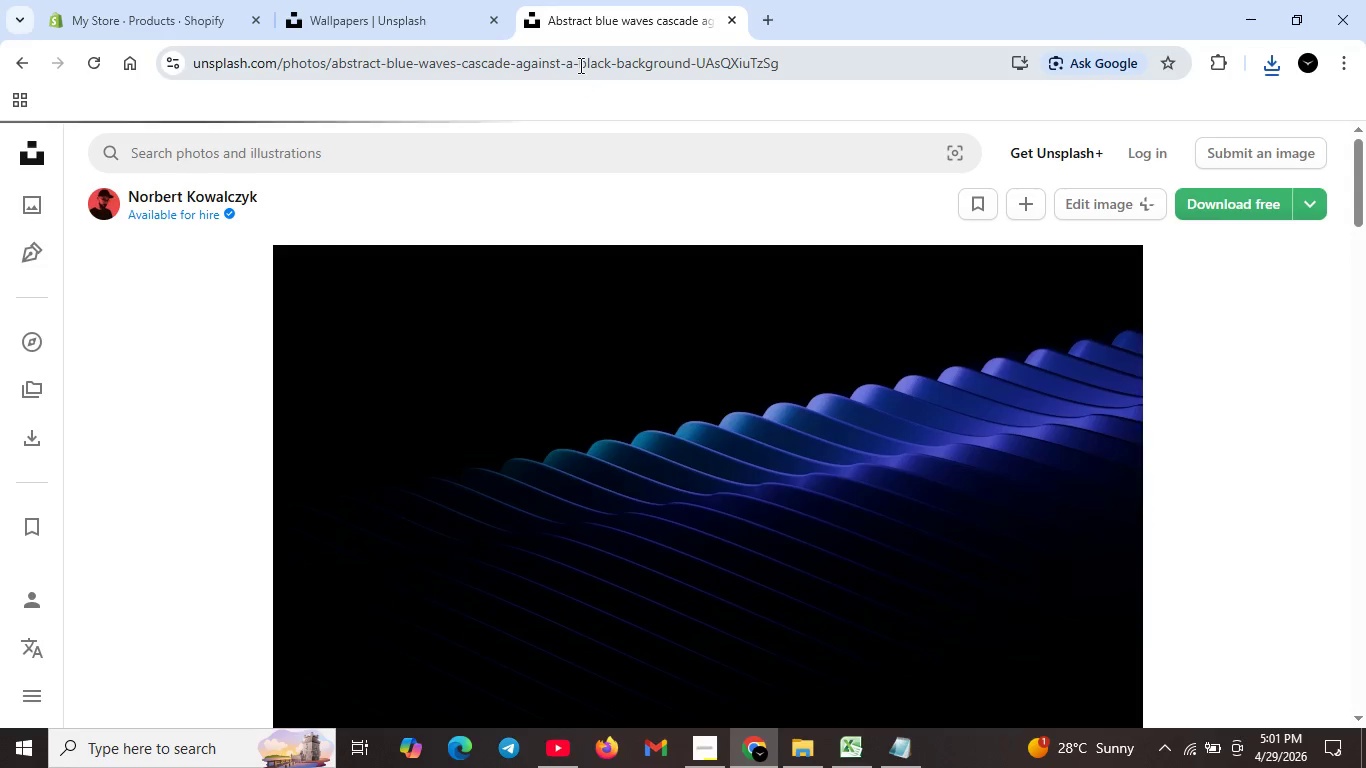 
right_click([579, 65])
 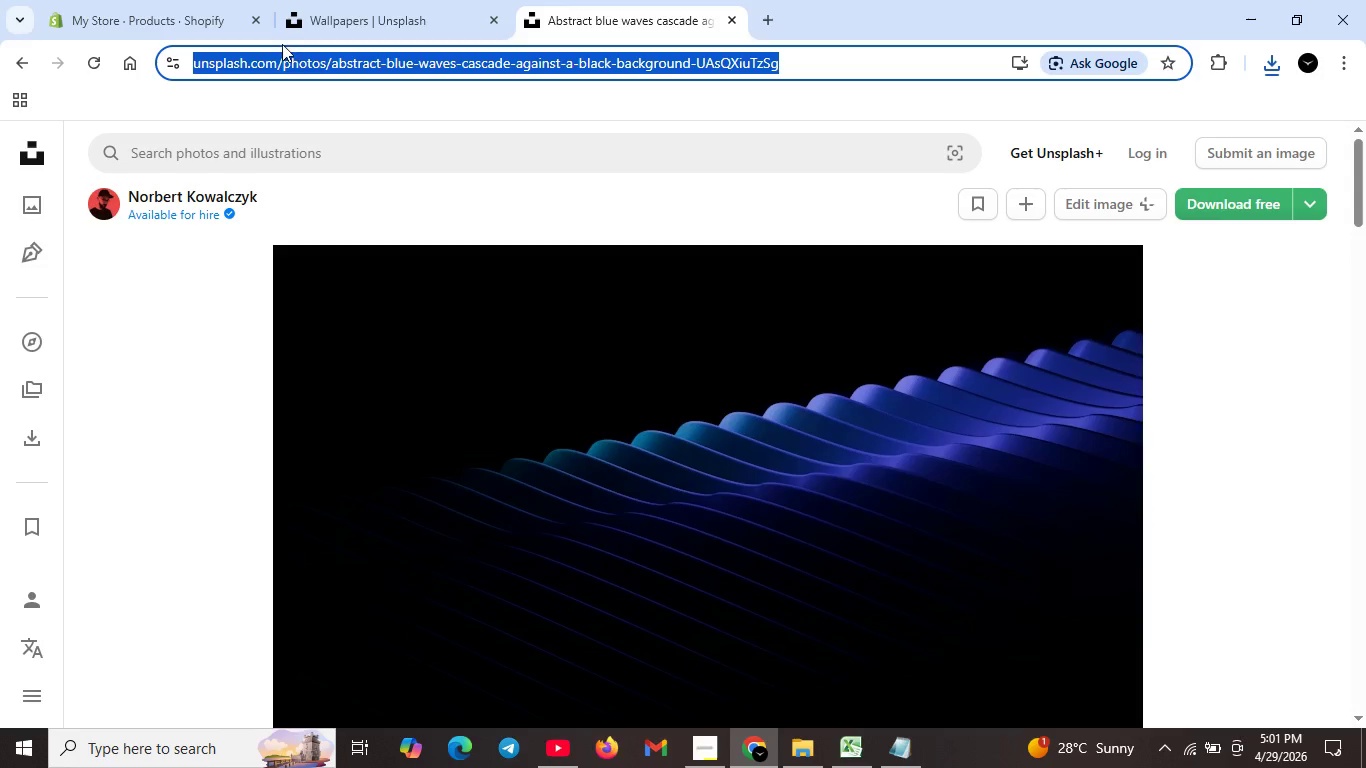 
left_click([654, 254])
 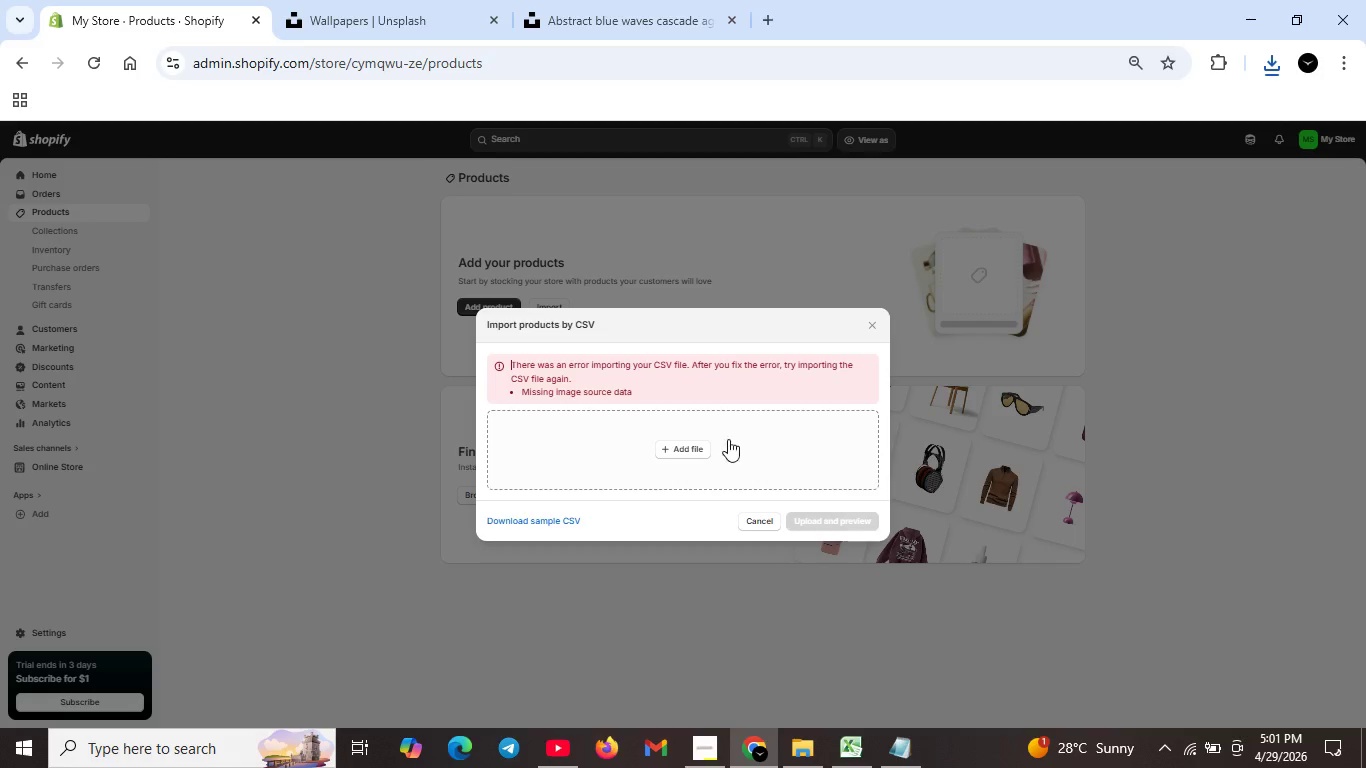 
left_click([186, 5])
 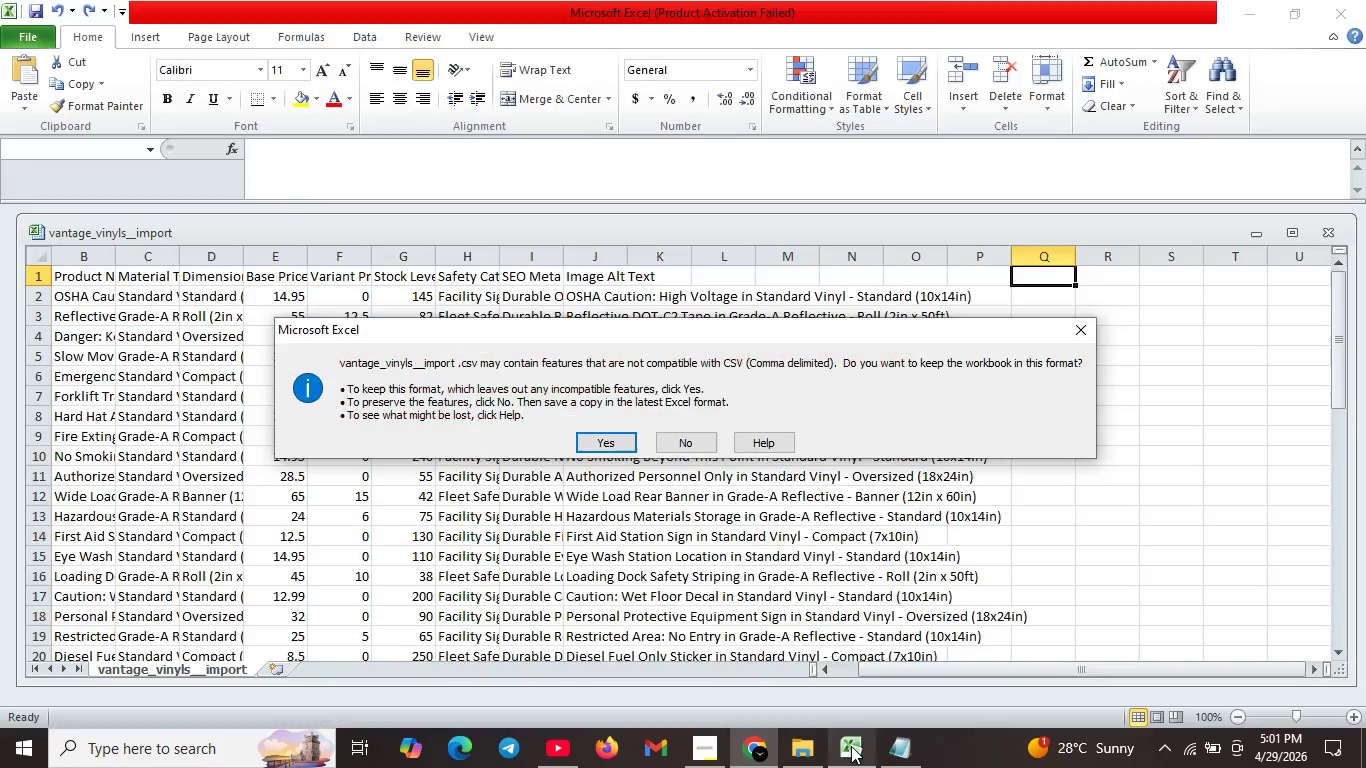 
left_click([851, 746])
 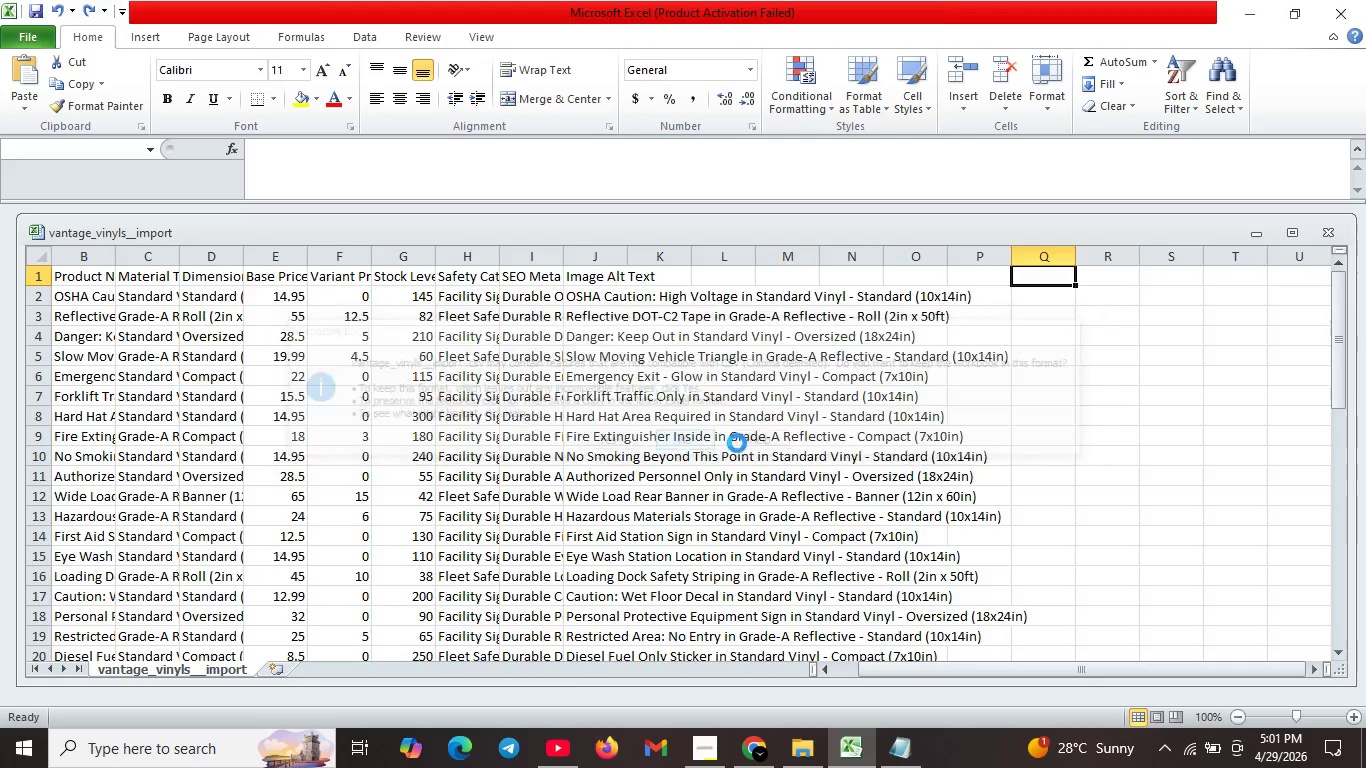 
left_click([685, 442])
 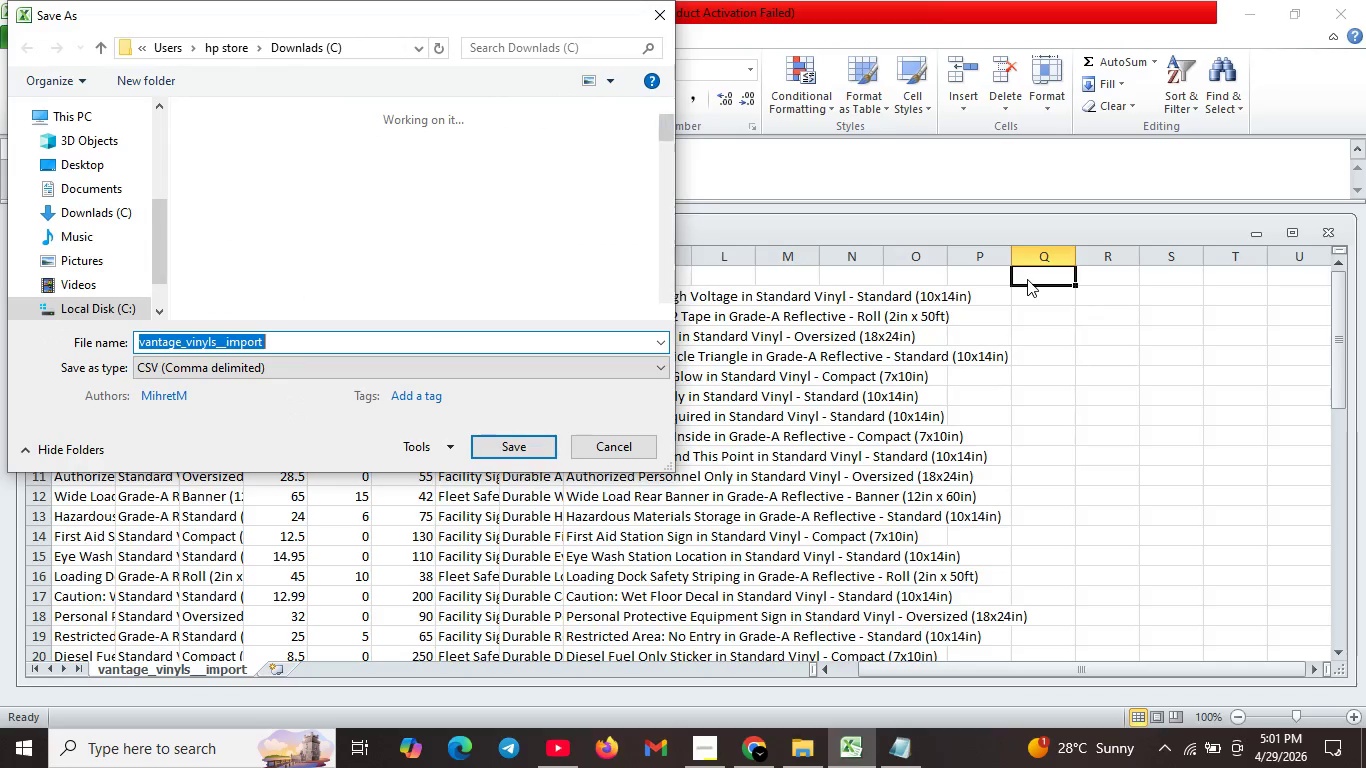 
left_click([1026, 279])
 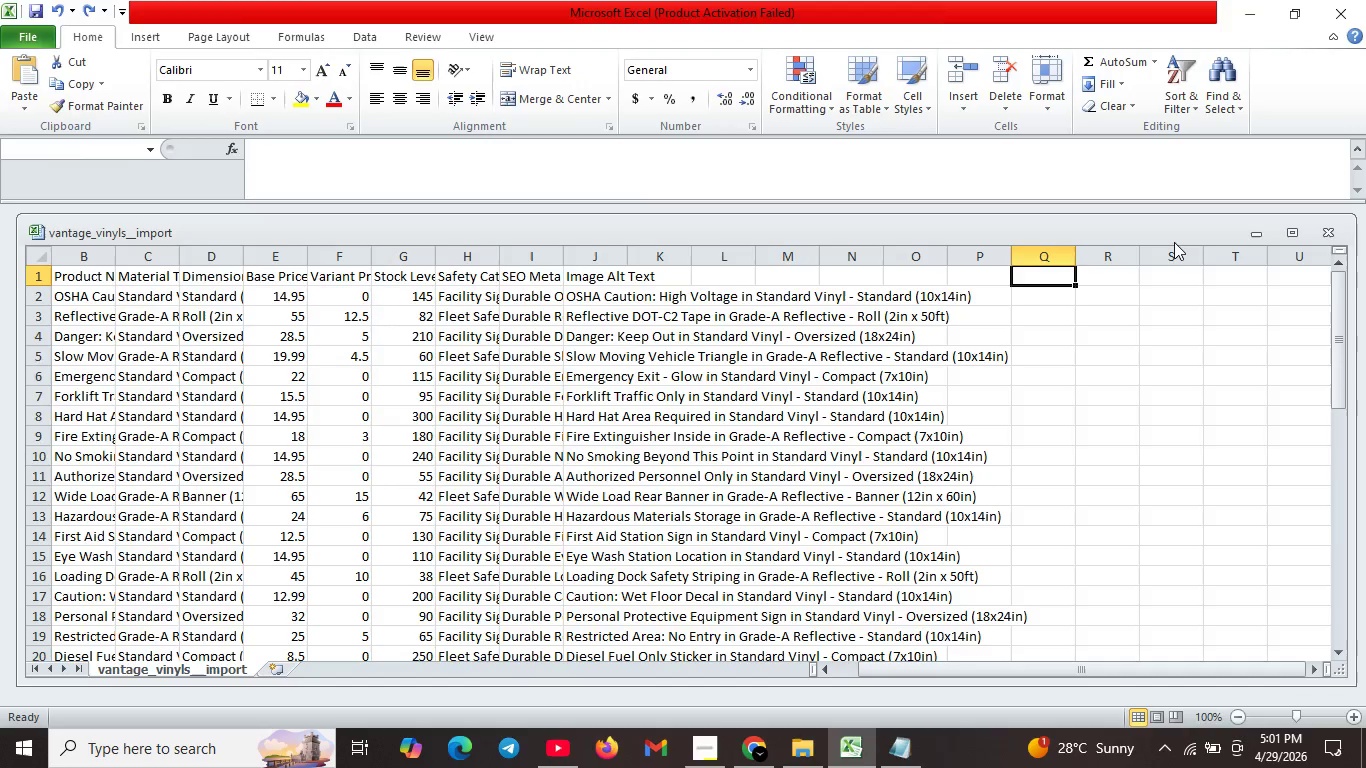 
left_click([594, 444])
 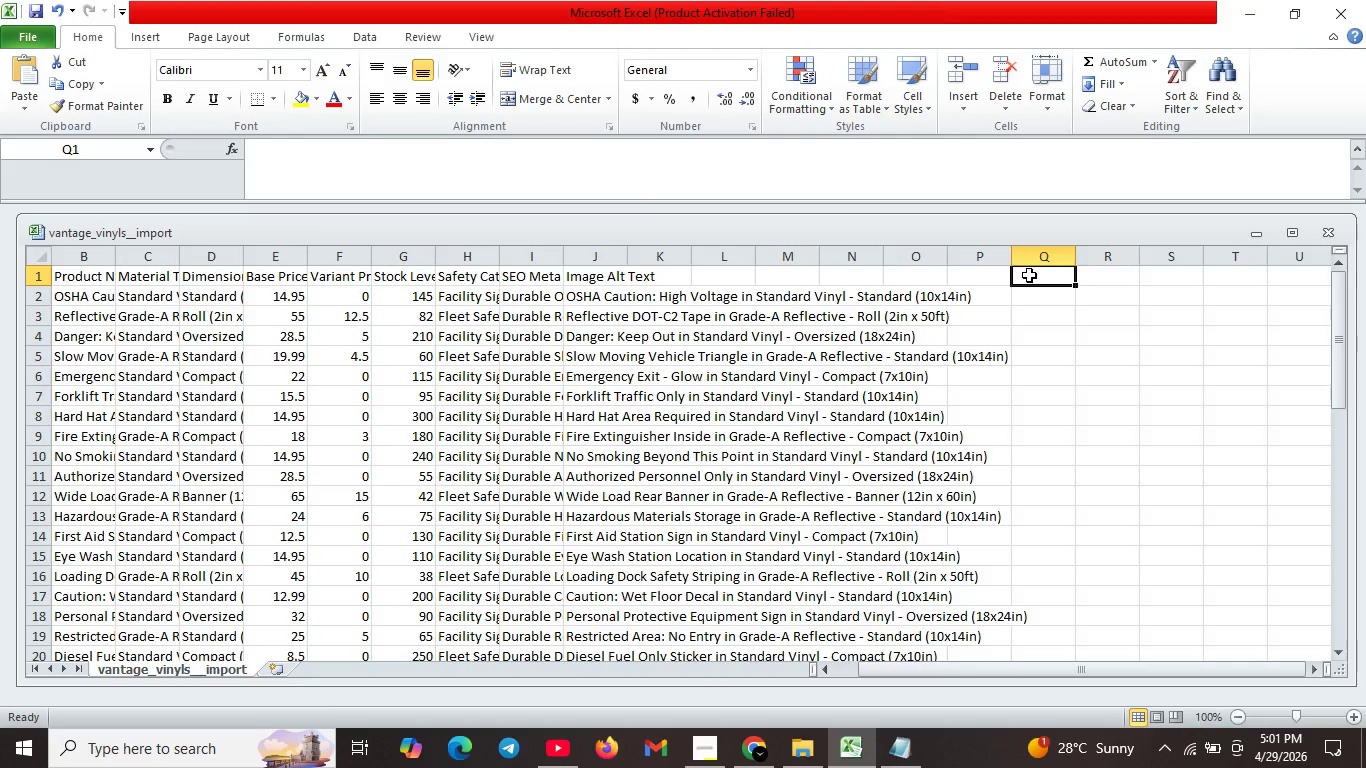 
left_click([1029, 275])
 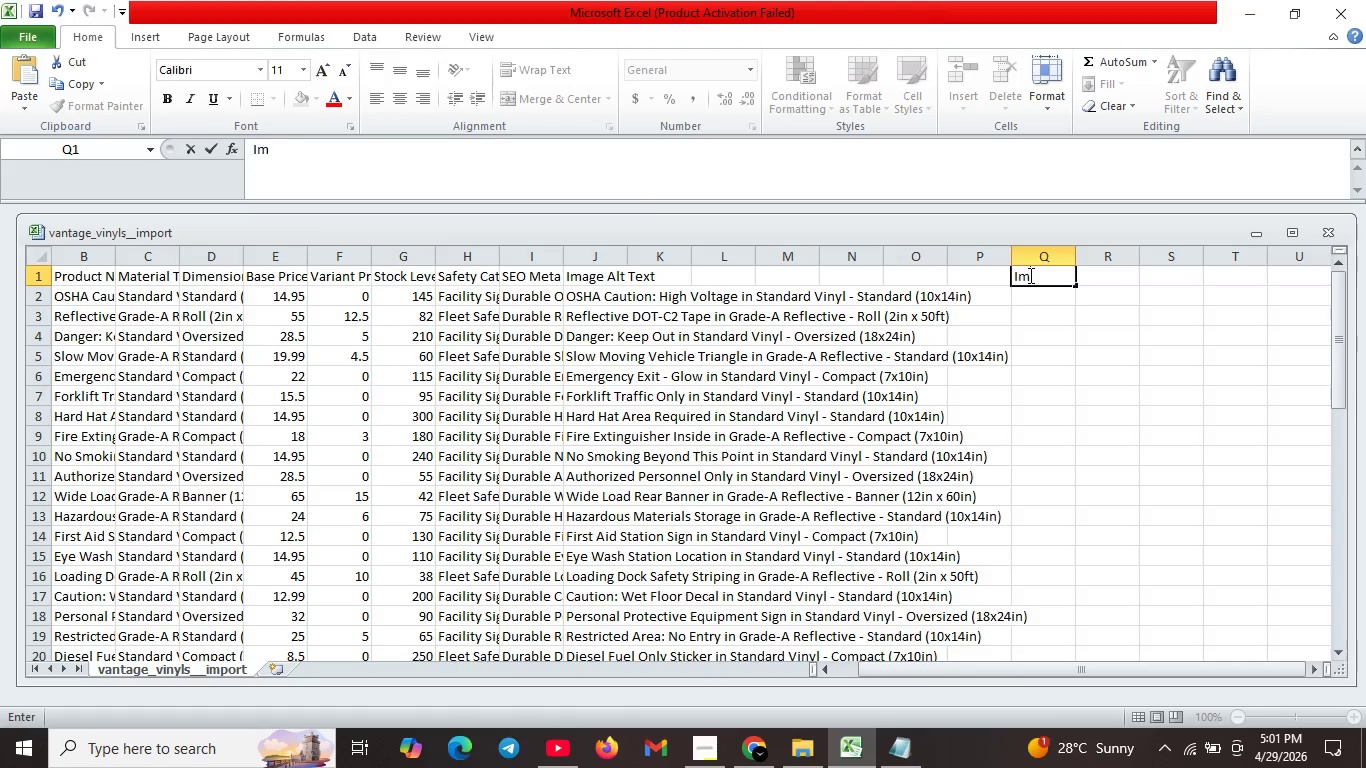 
type(Imag)
 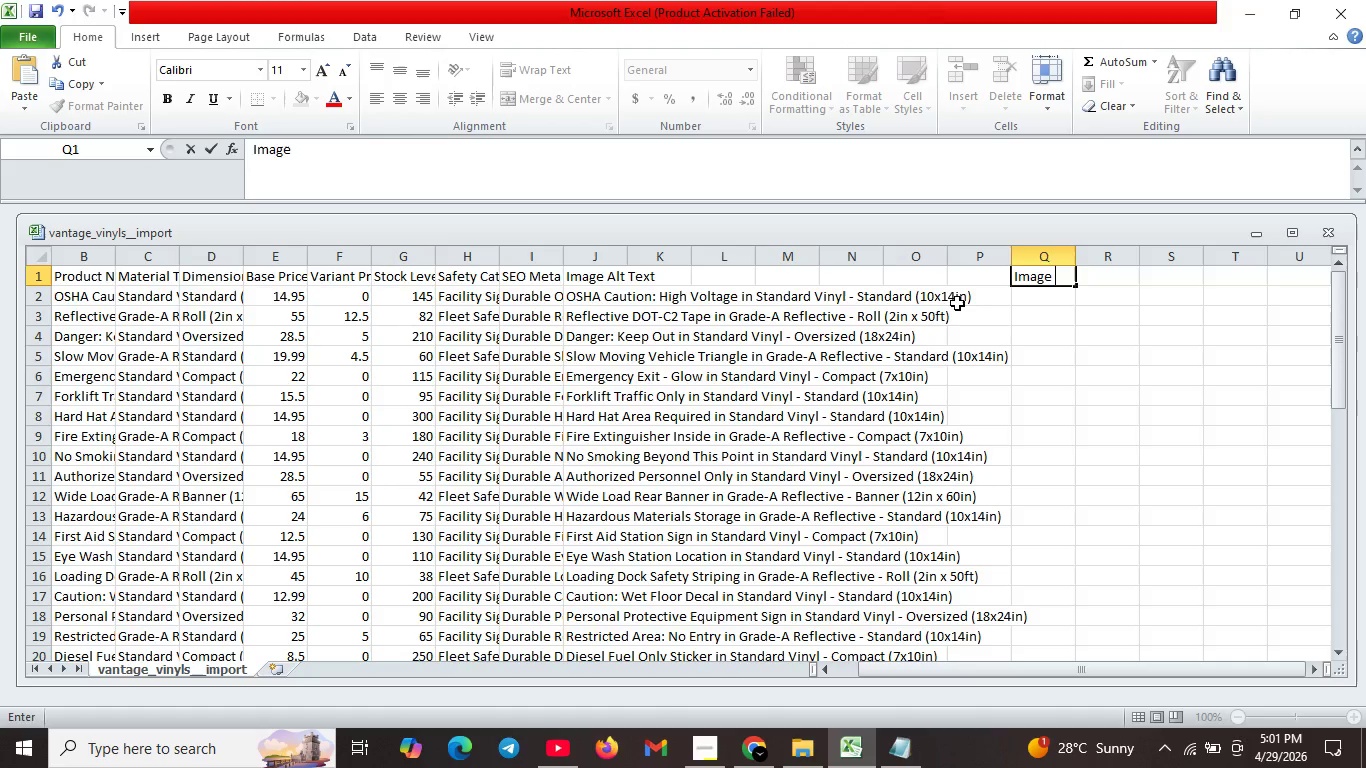 
type(e Src)
 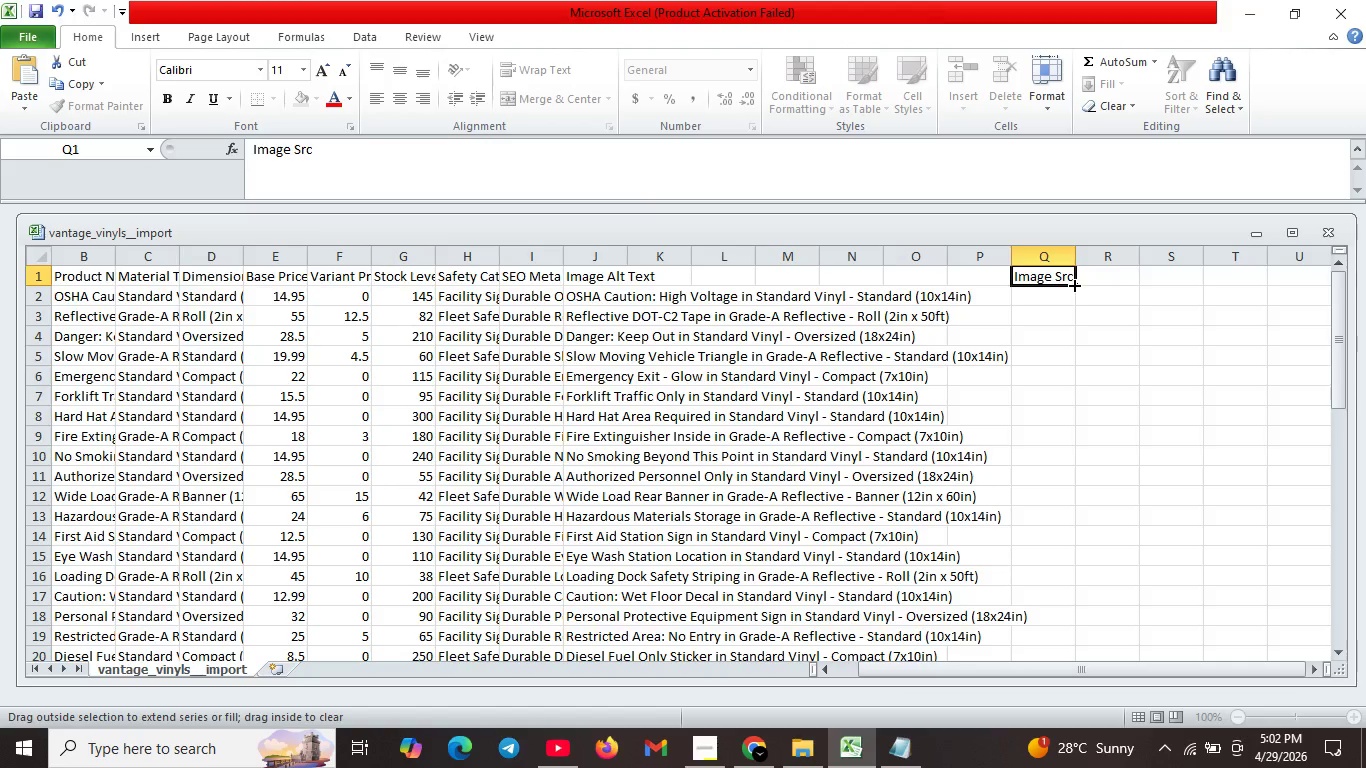 
left_click_drag(start_coordinate=[1073, 285], to_coordinate=[1101, 289])
 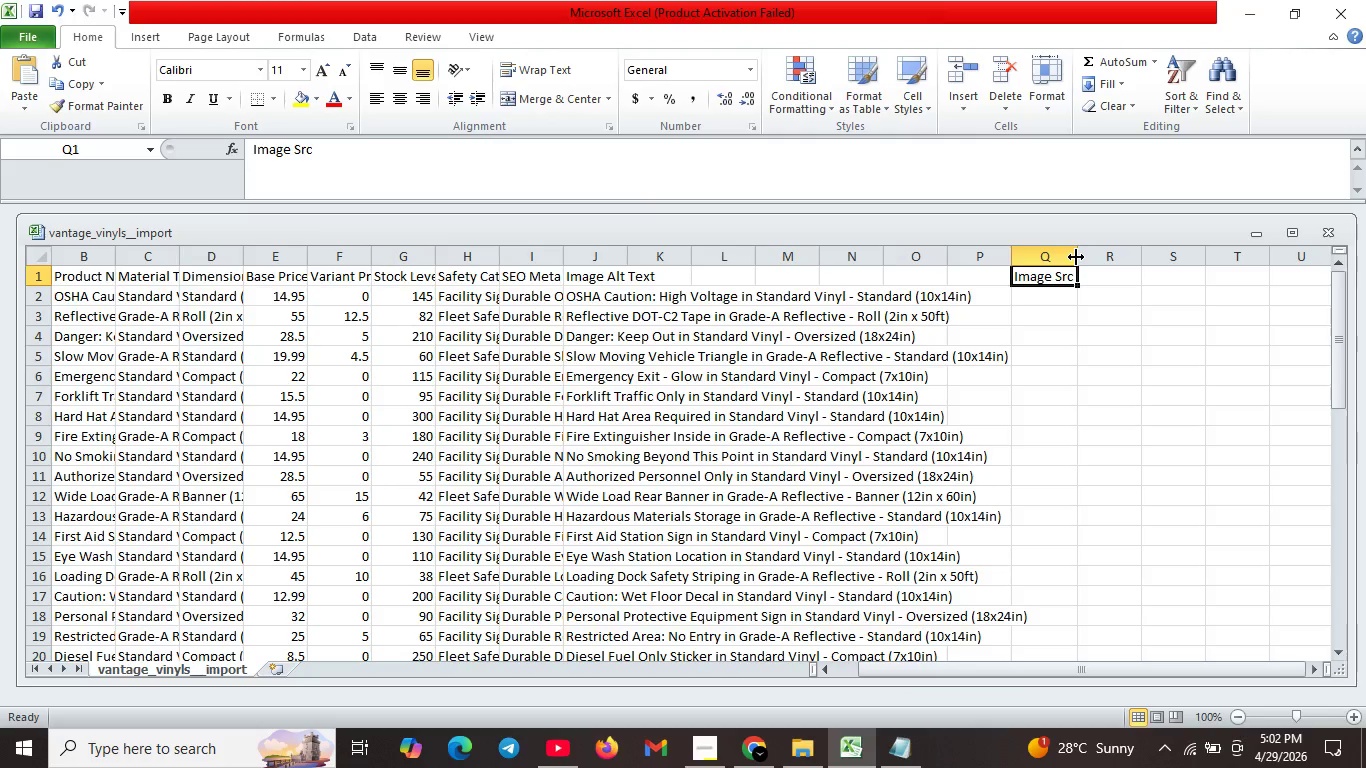 
left_click([1076, 257])
 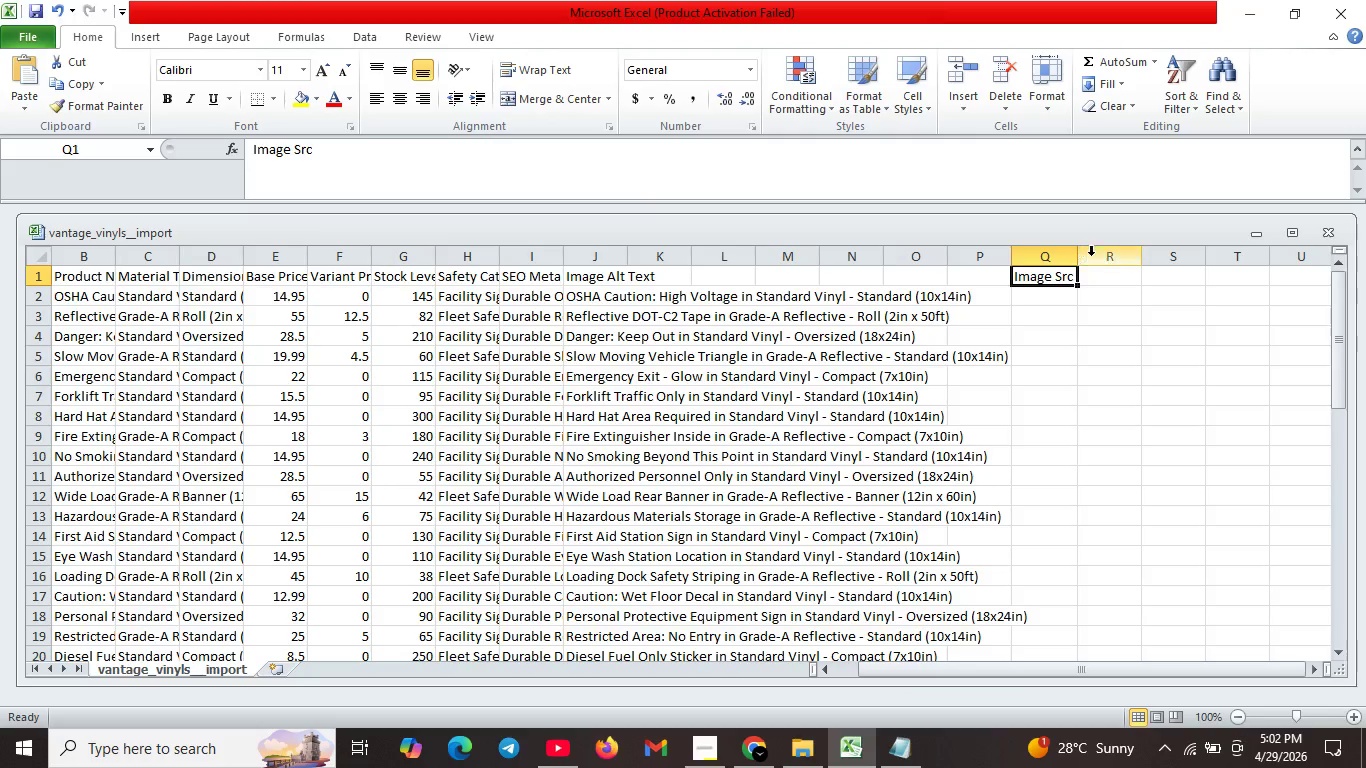 
left_click_drag(start_coordinate=[1076, 257], to_coordinate=[1118, 256])
 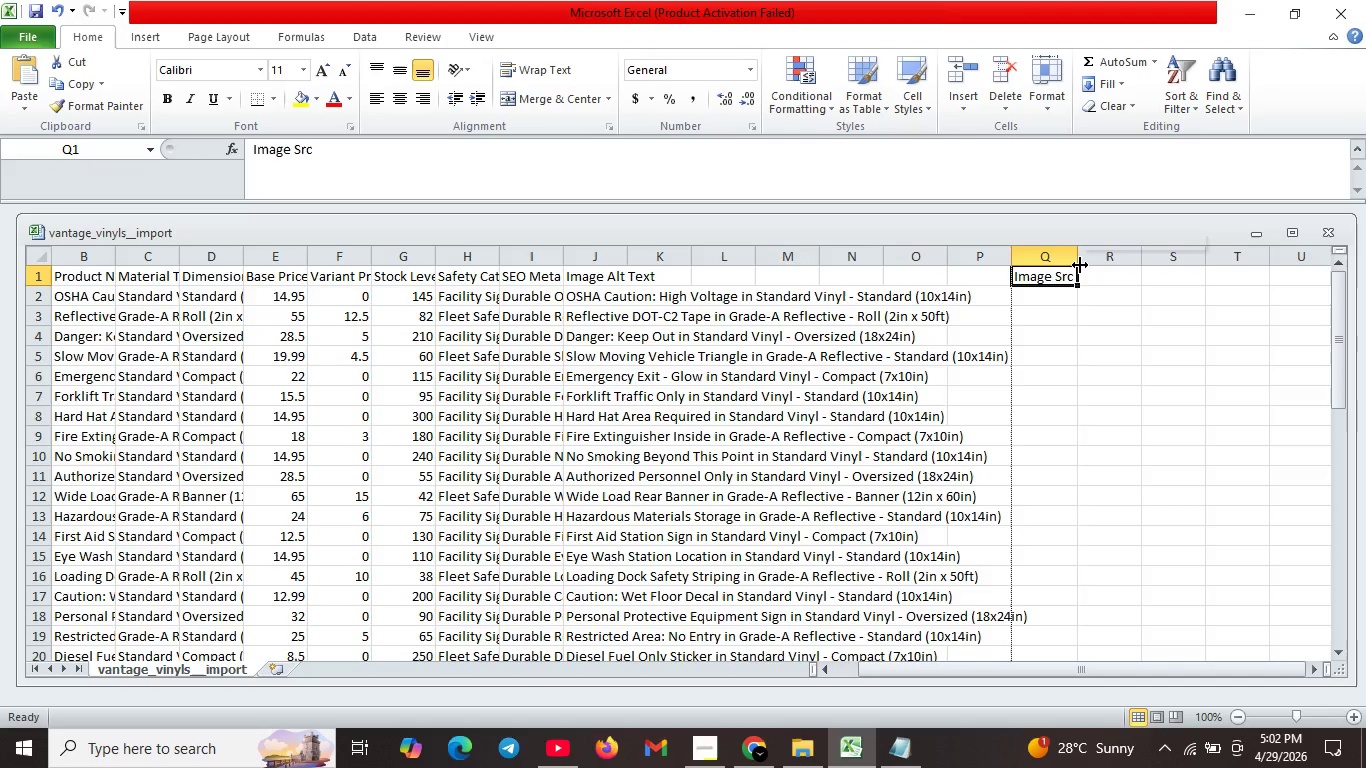 
left_click([1080, 288])
 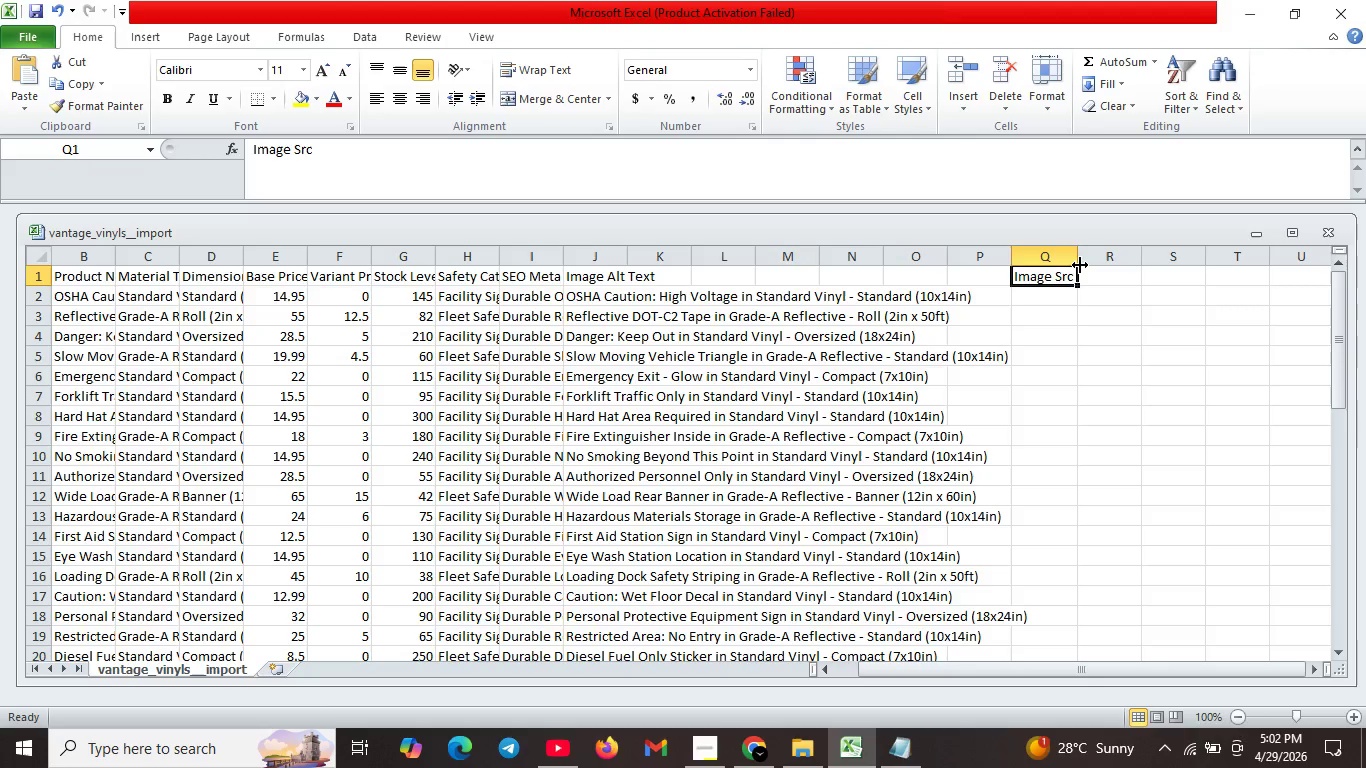 
left_click([1080, 265])
 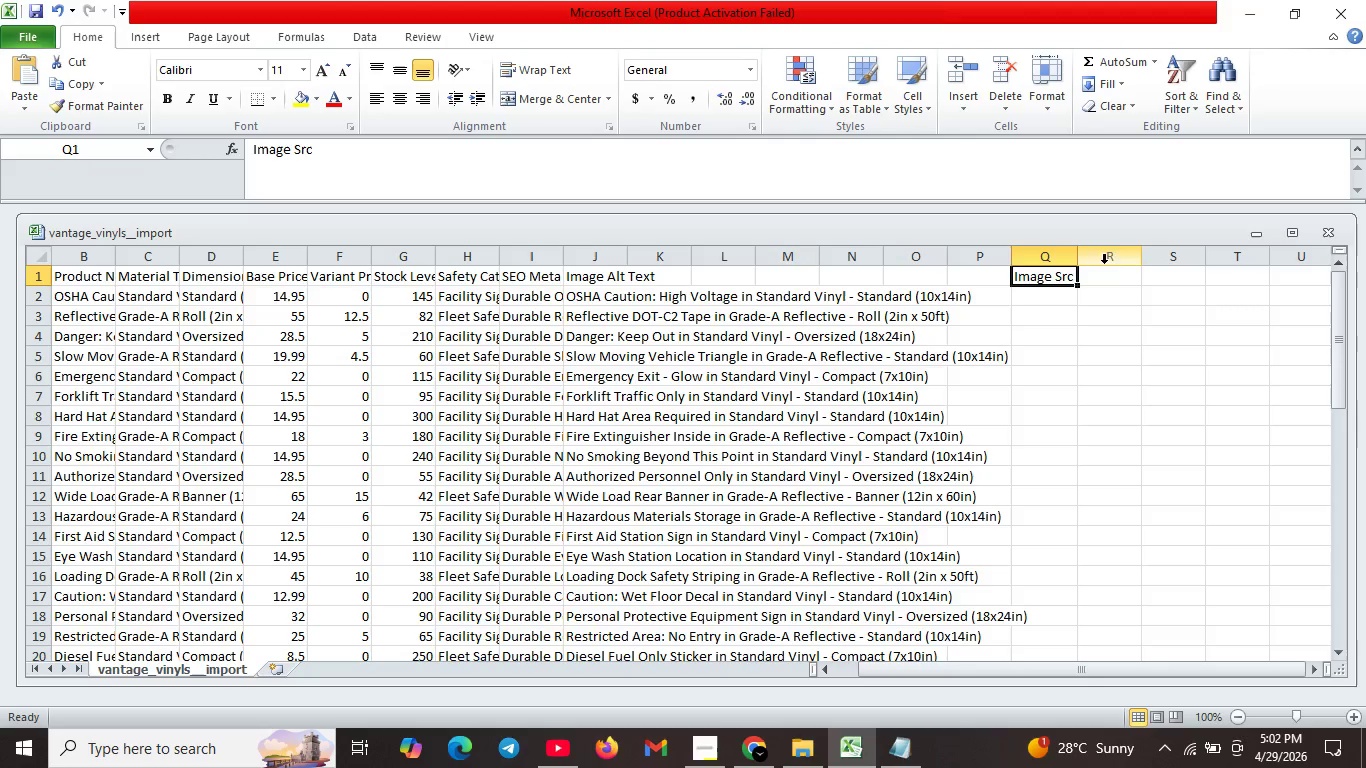 
left_click_drag(start_coordinate=[1080, 265], to_coordinate=[1125, 264])
 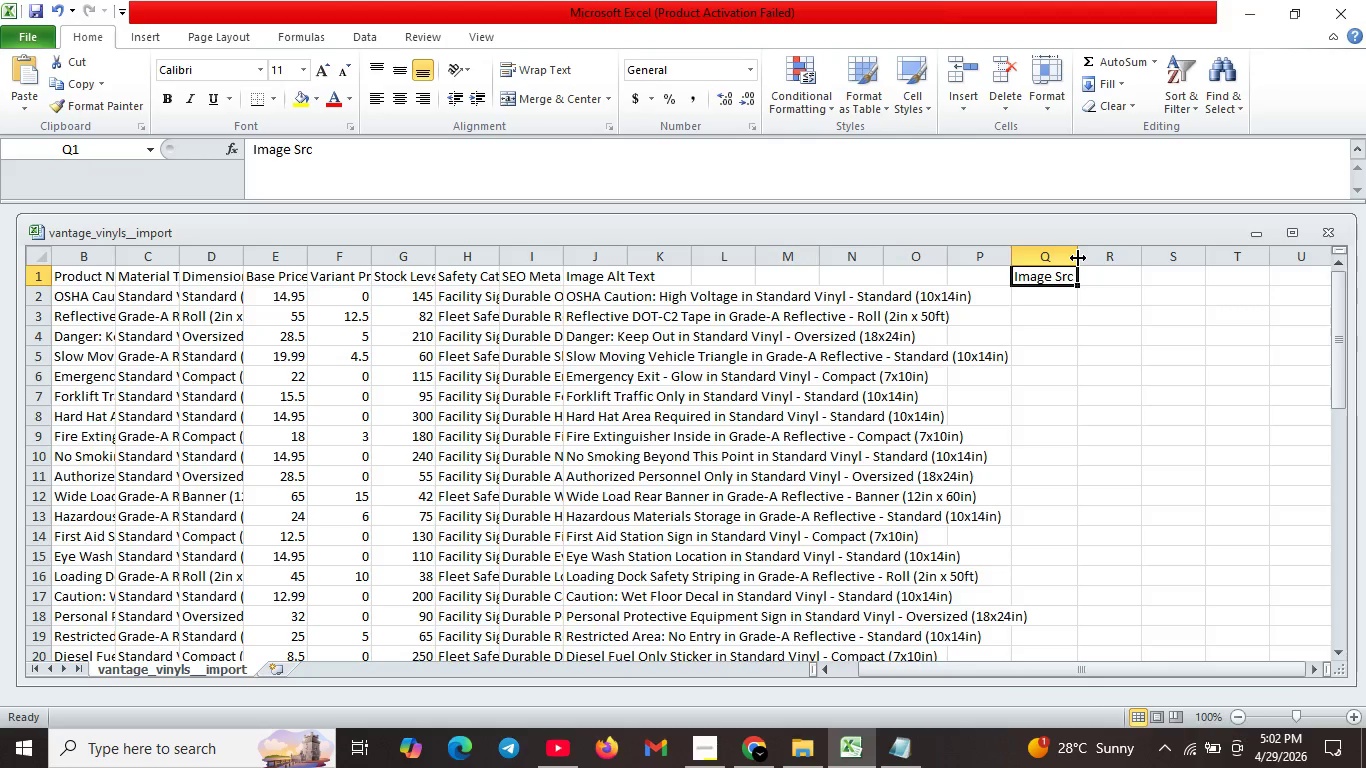 
left_click([1078, 258])
 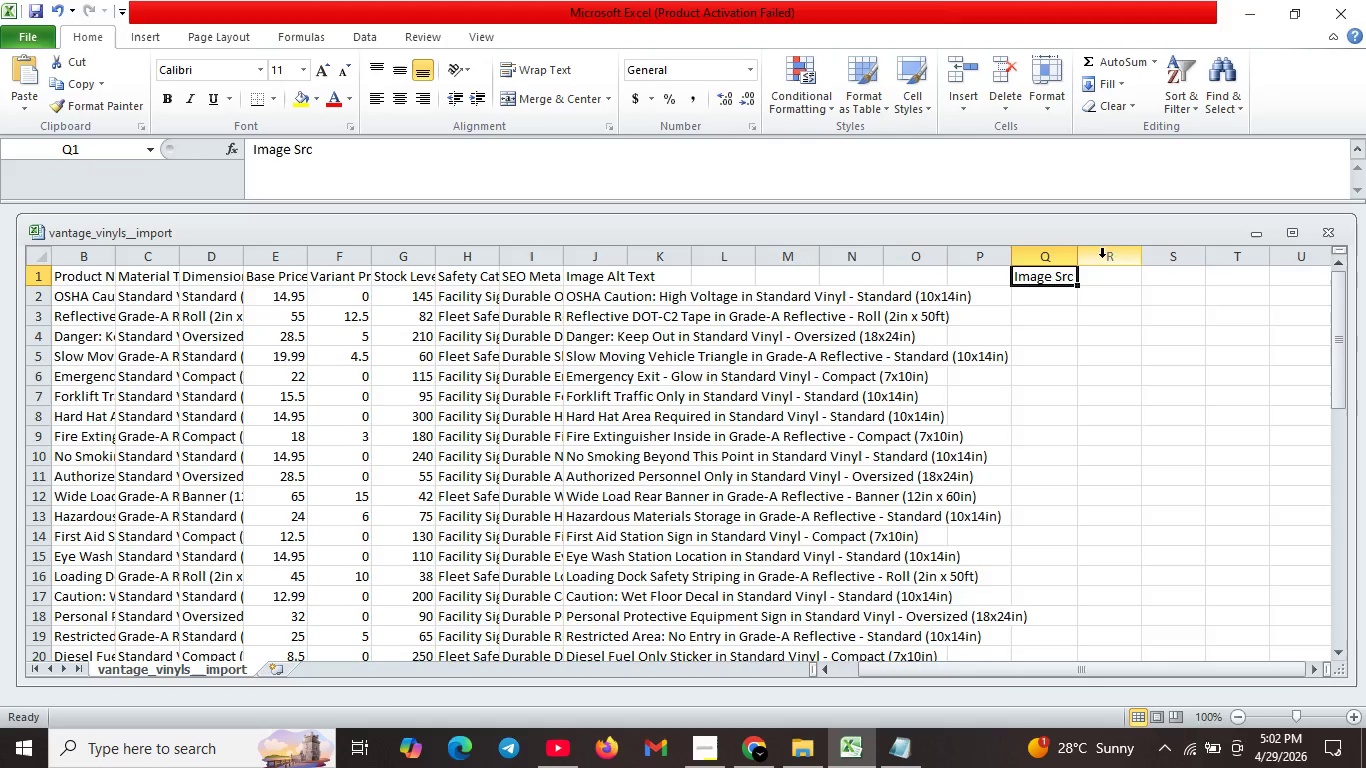 
left_click_drag(start_coordinate=[1078, 258], to_coordinate=[1095, 264])
 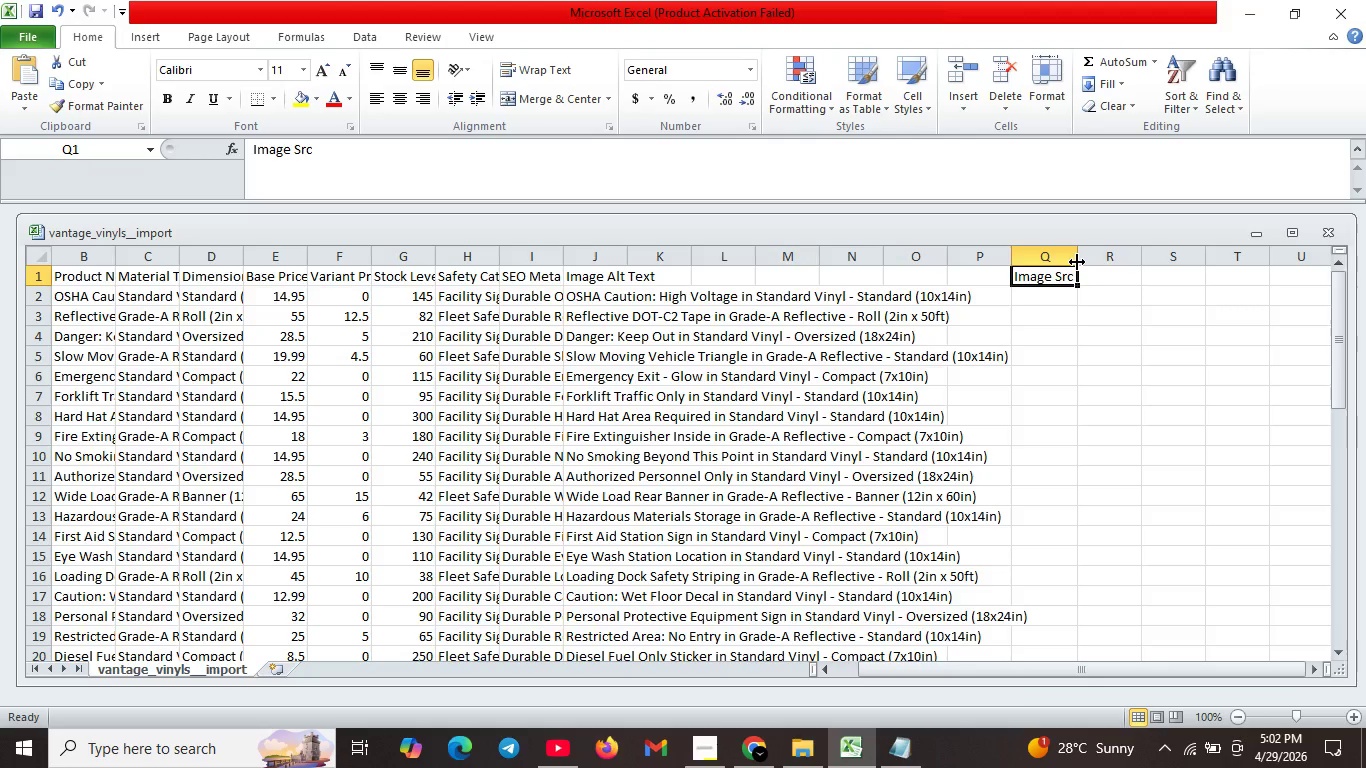 
left_click([1077, 262])
 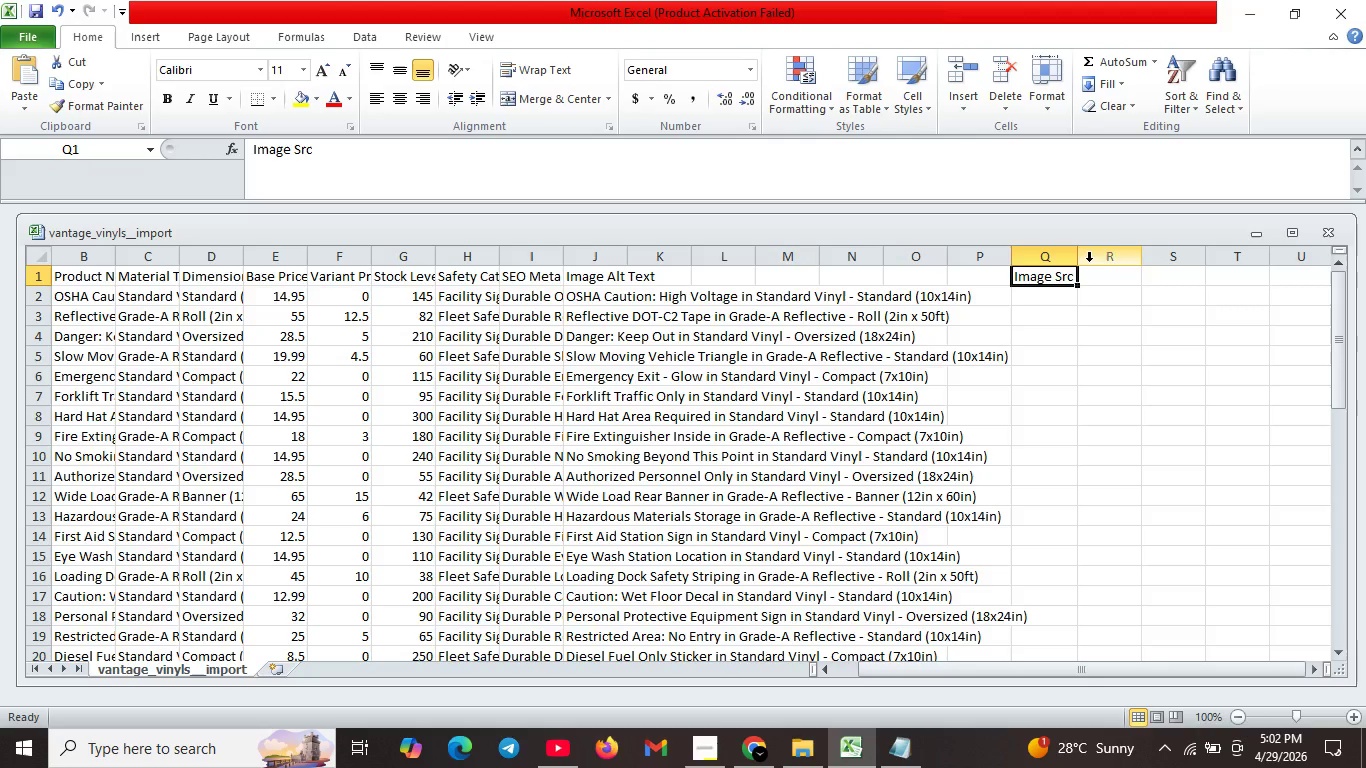 
left_click_drag(start_coordinate=[1077, 262], to_coordinate=[1078, 281])
 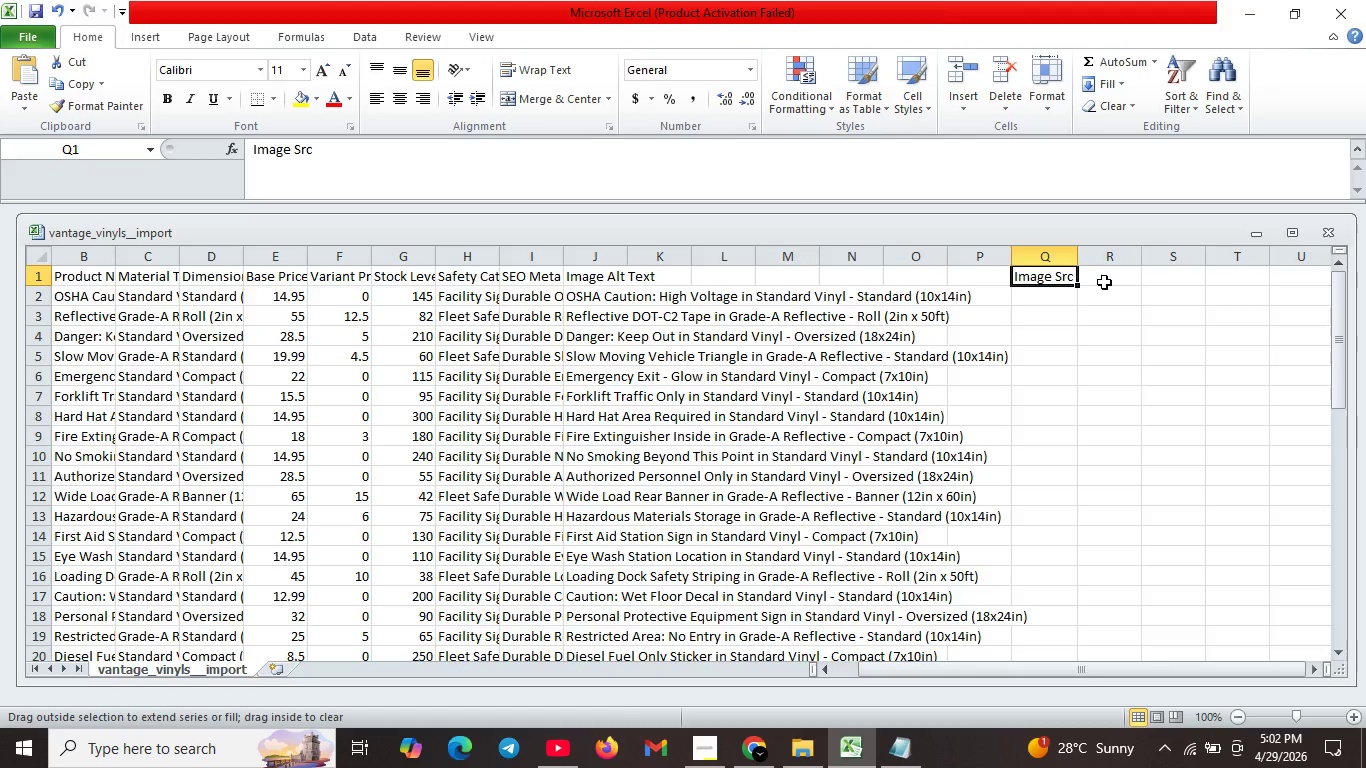 
left_click_drag(start_coordinate=[1078, 281], to_coordinate=[1104, 282])
 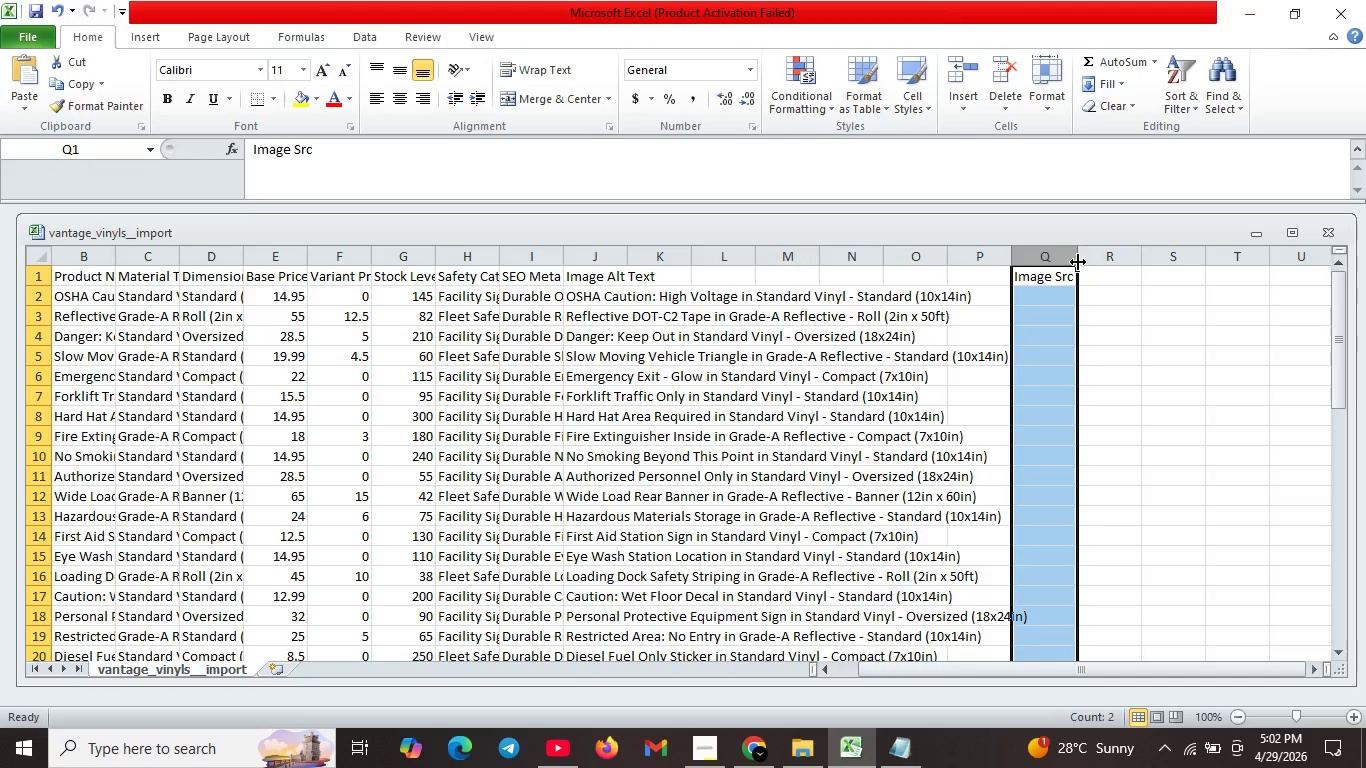 
left_click([1068, 263])
 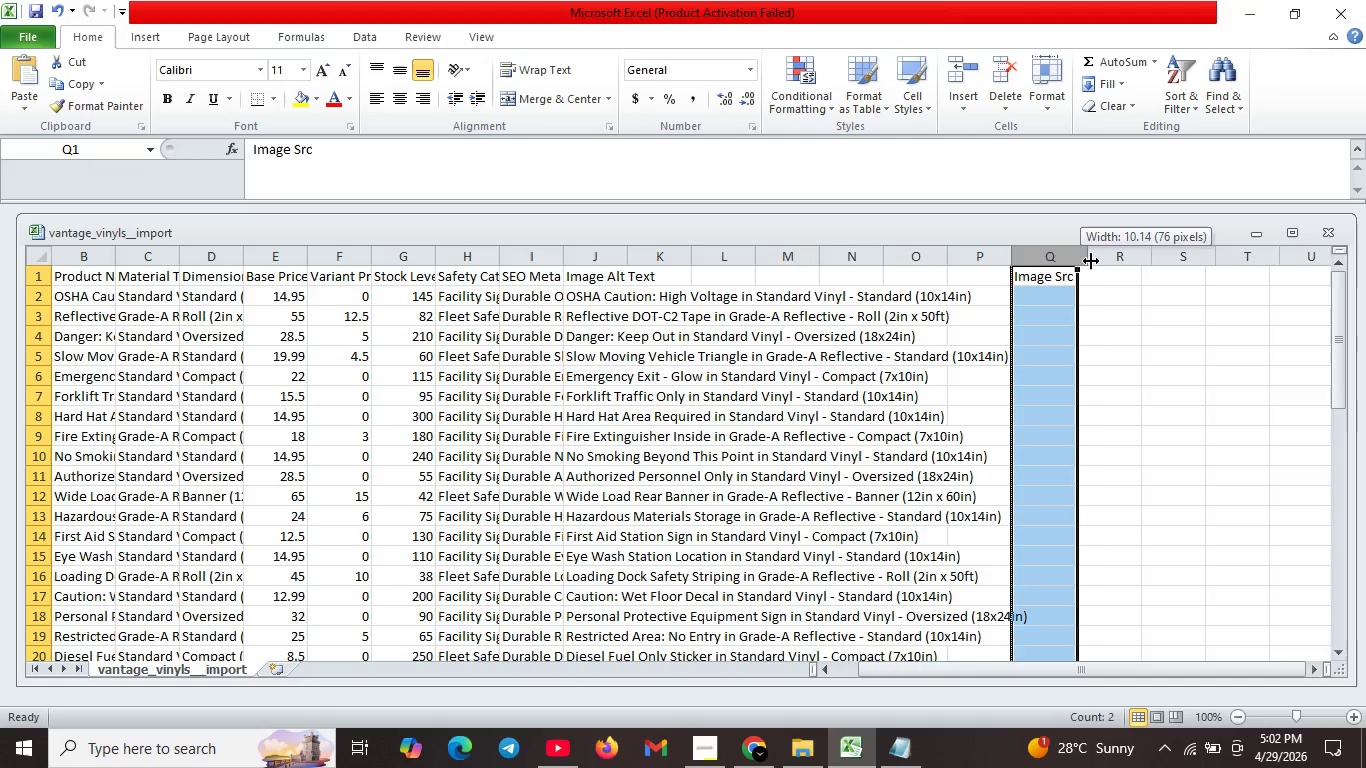 
left_click_drag(start_coordinate=[1080, 261], to_coordinate=[1189, 262])
 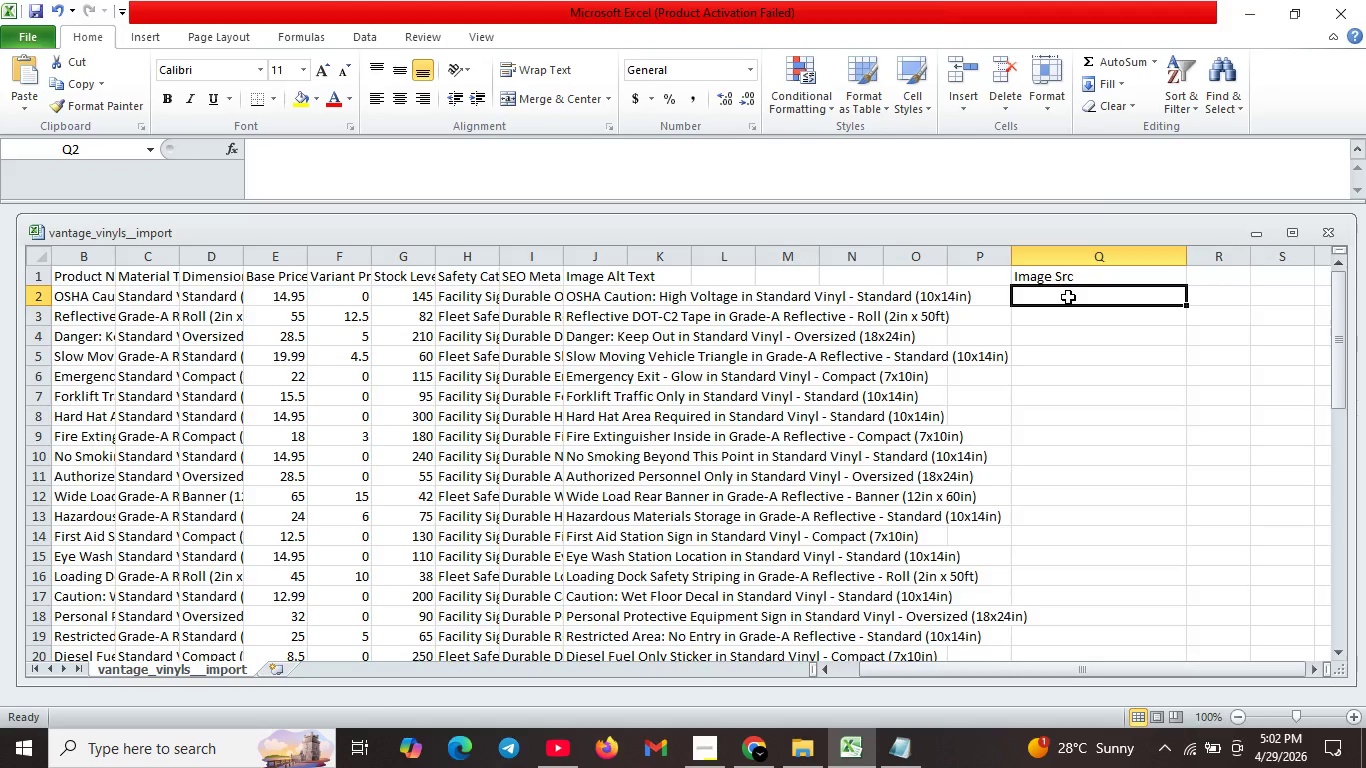 
left_click([1068, 297])
 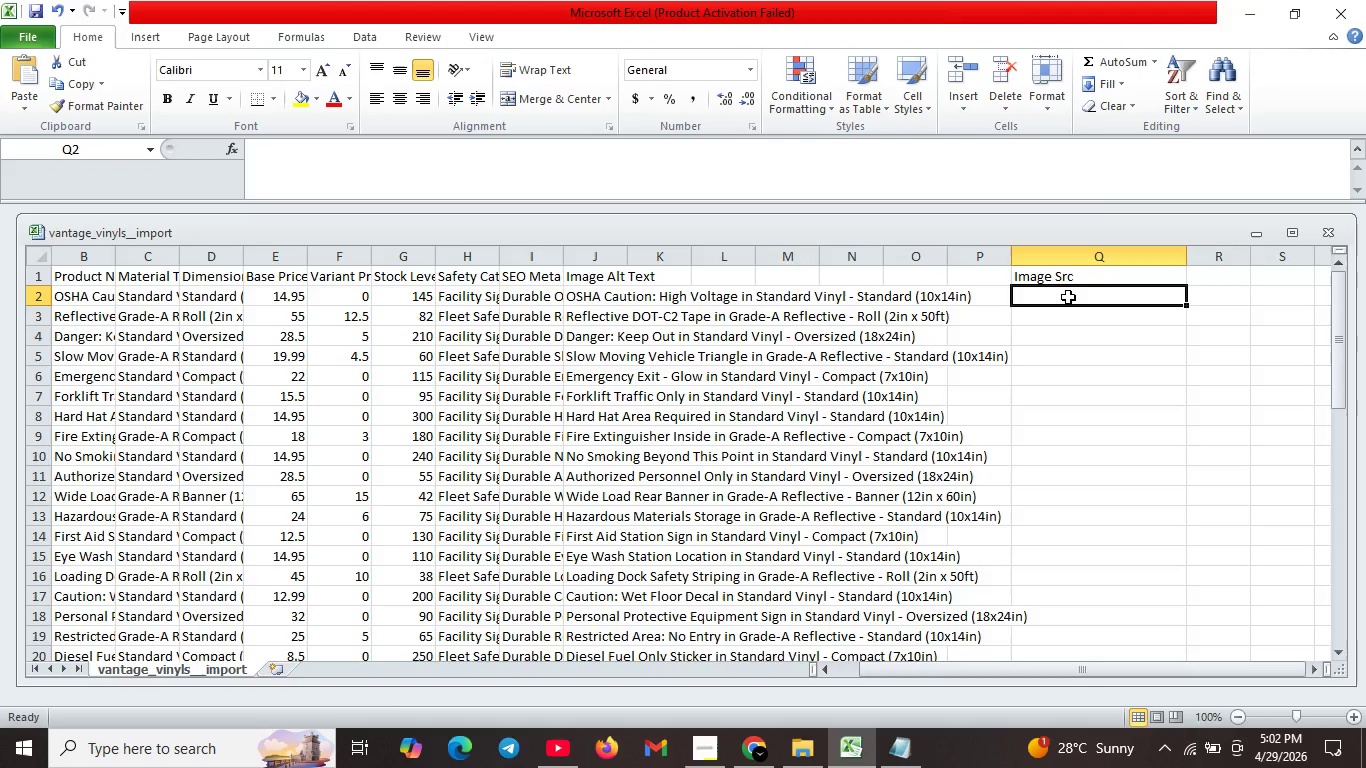 
left_click([1068, 297])
 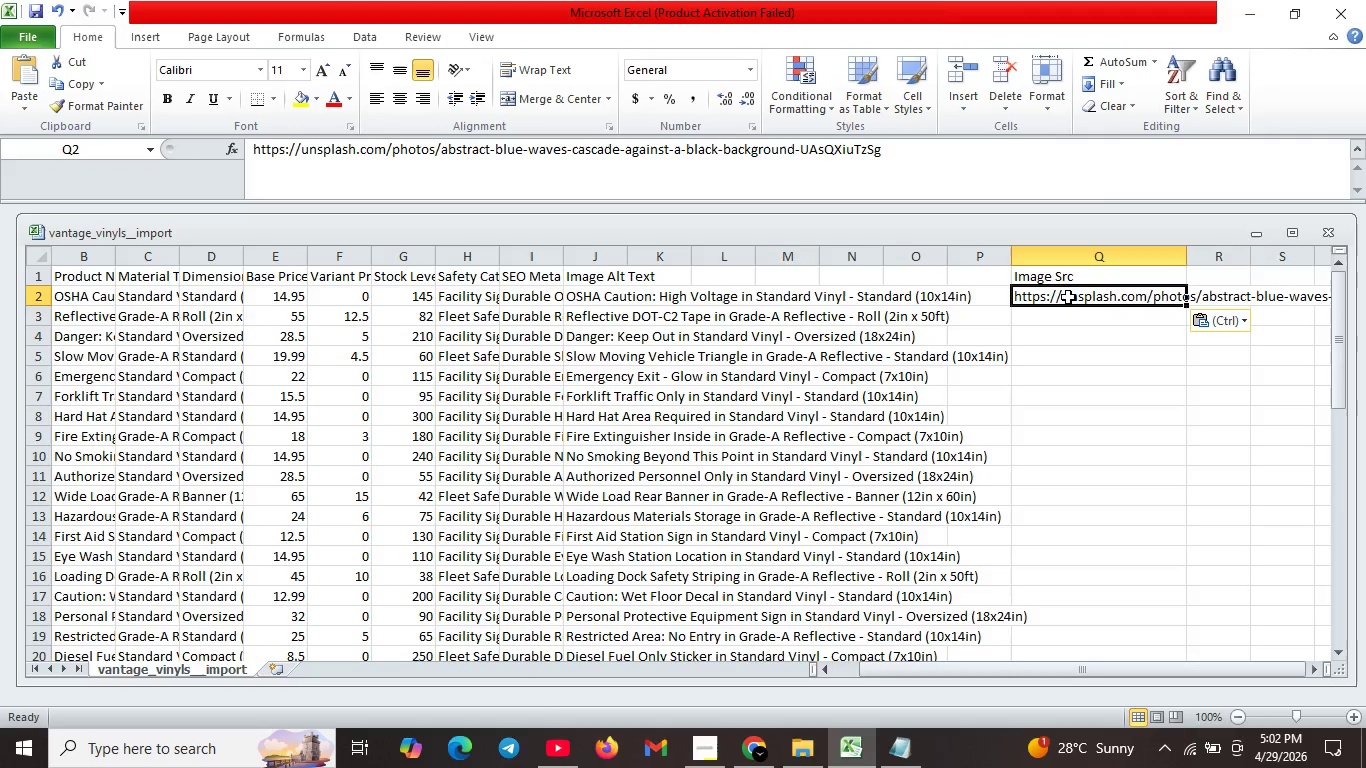 
key(Control+V)
 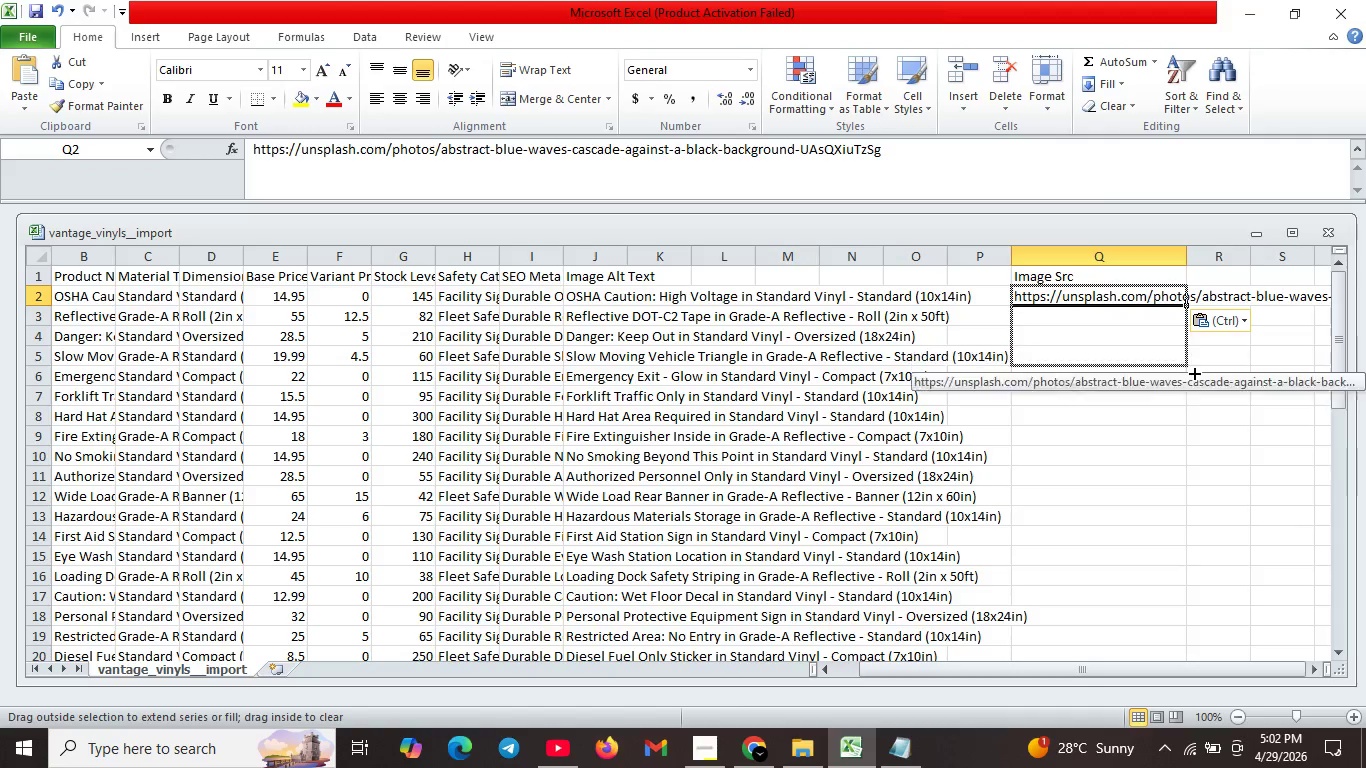 
left_click_drag(start_coordinate=[1187, 306], to_coordinate=[1208, 732])
 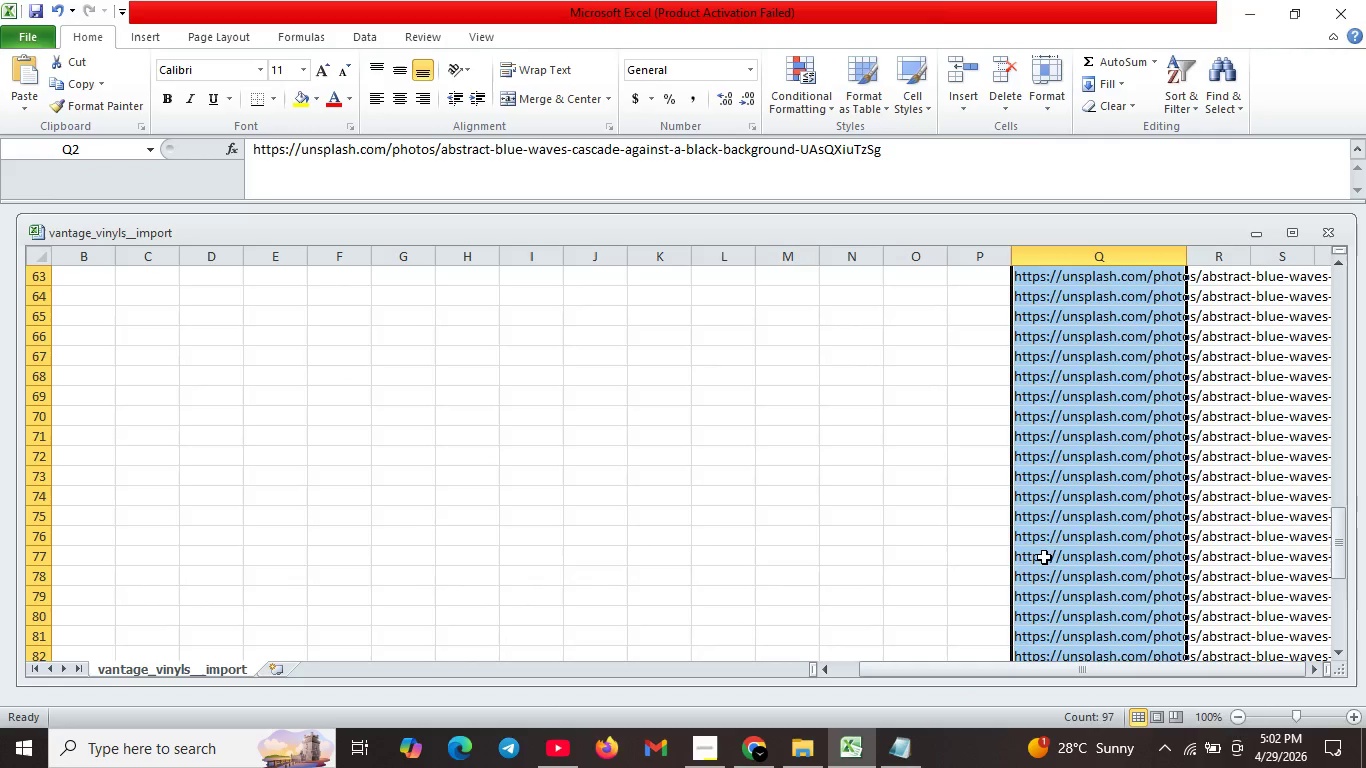 
scroll: coordinate [1036, 498], scroll_direction: up, amount: 13.0
 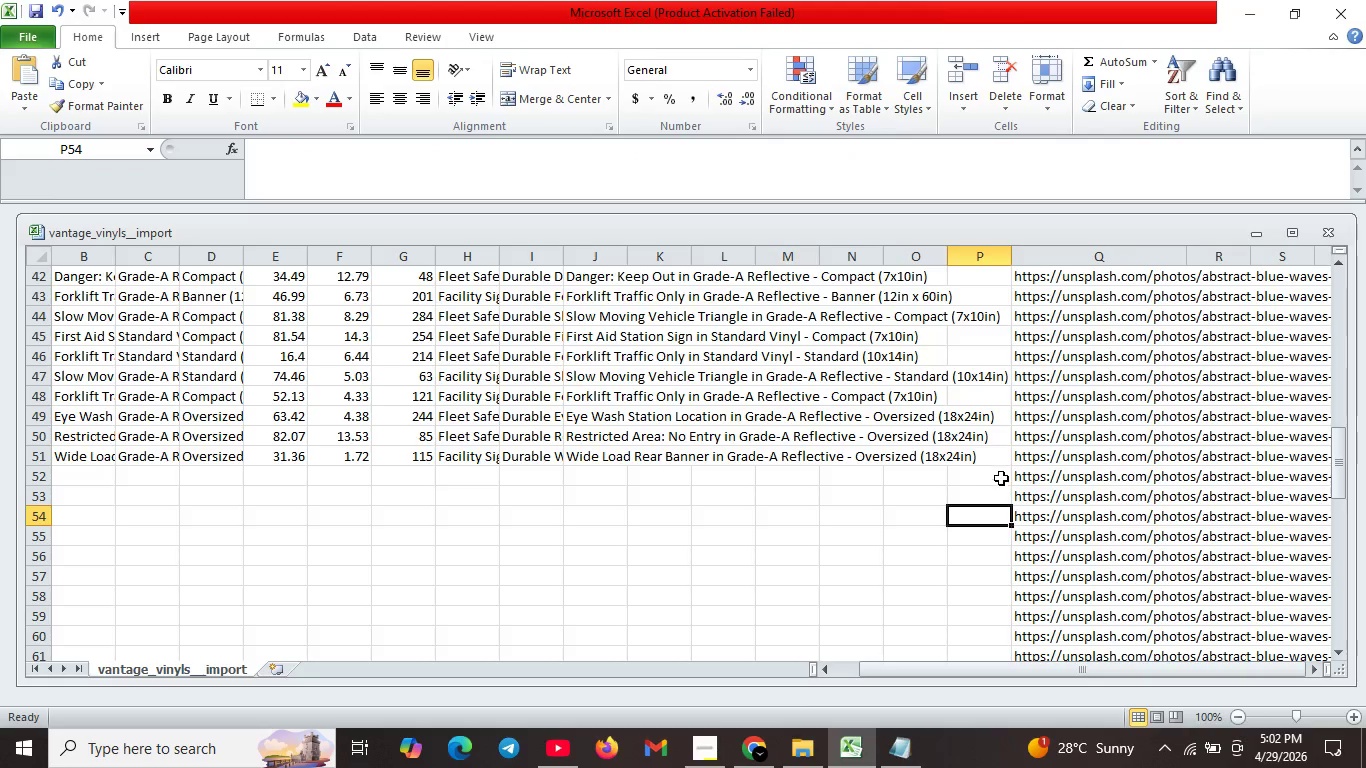 
left_click([970, 518])
 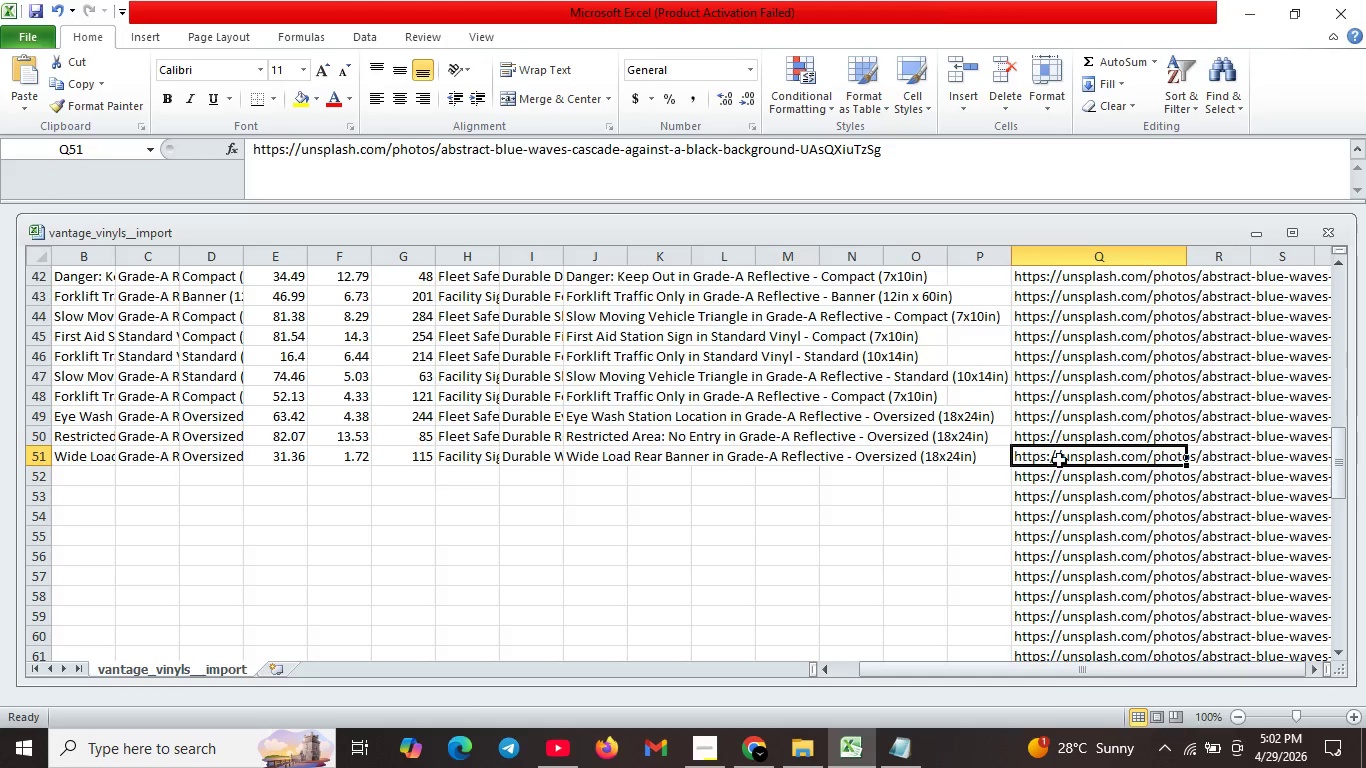 
left_click([1030, 460])
 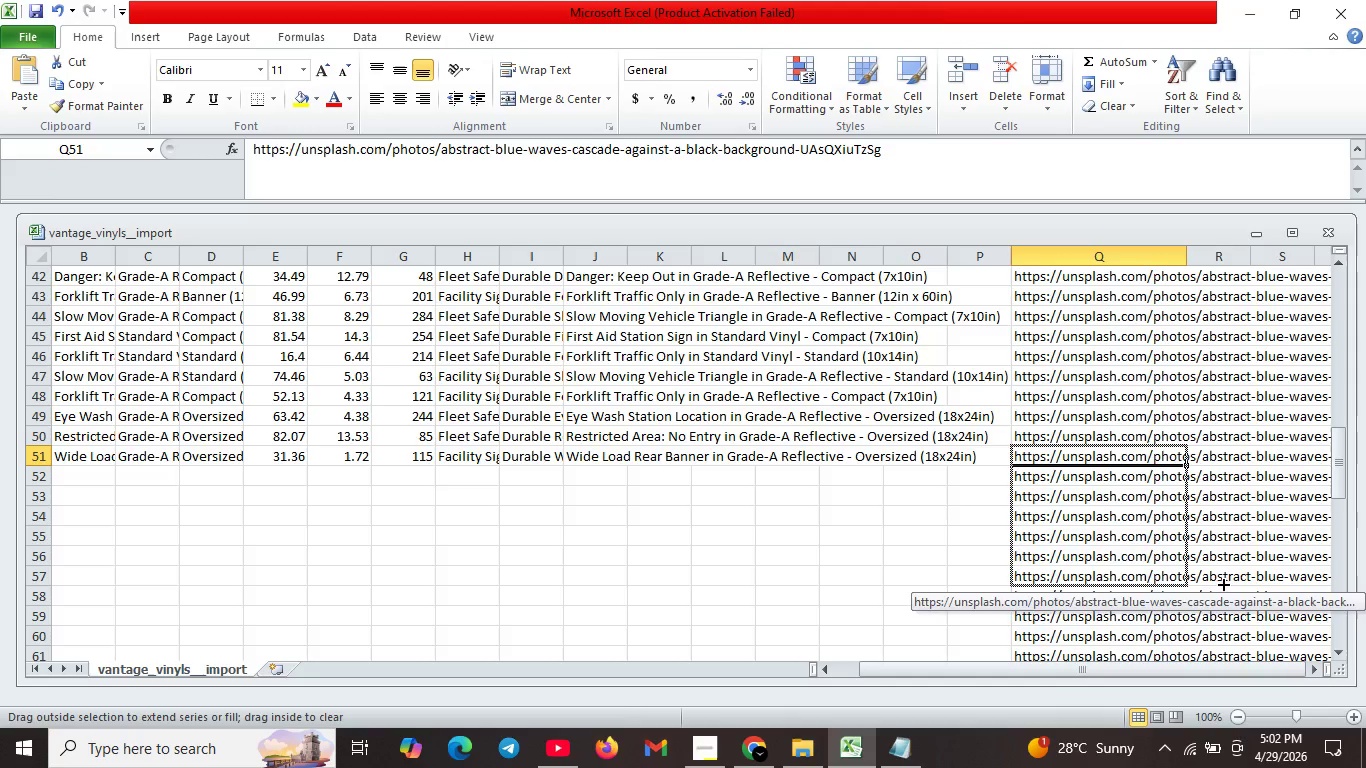 
left_click_drag(start_coordinate=[1186, 466], to_coordinate=[1259, 701])
 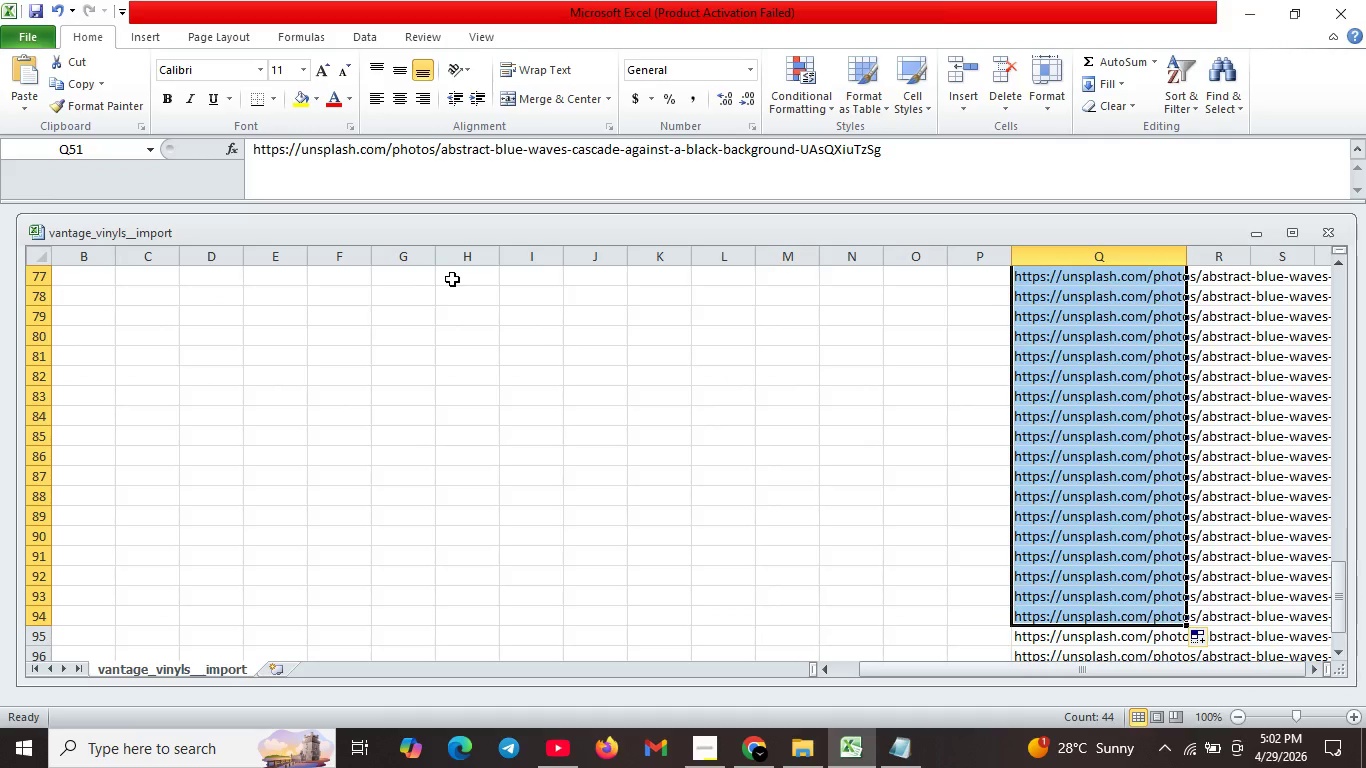 
key(Backspace)
 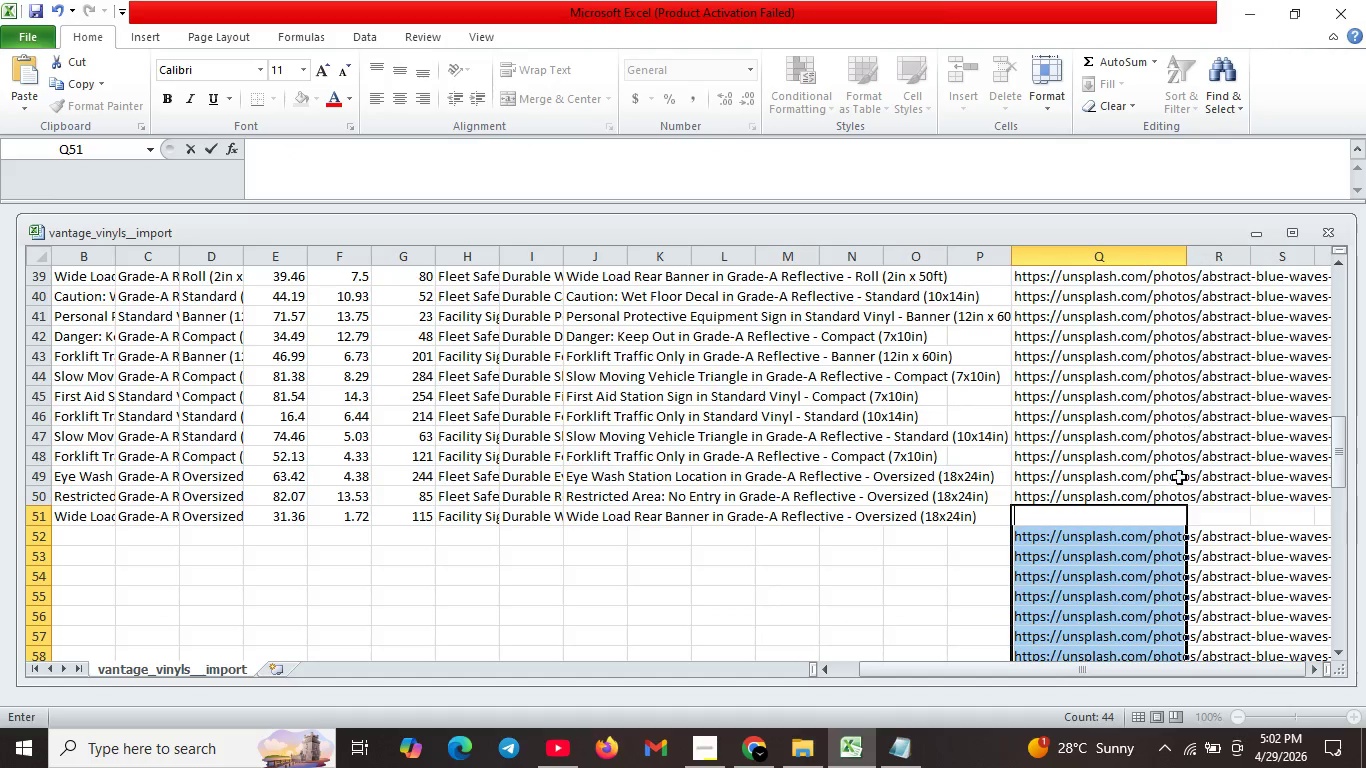 
scroll: coordinate [1200, 361], scroll_direction: up, amount: 4.0
 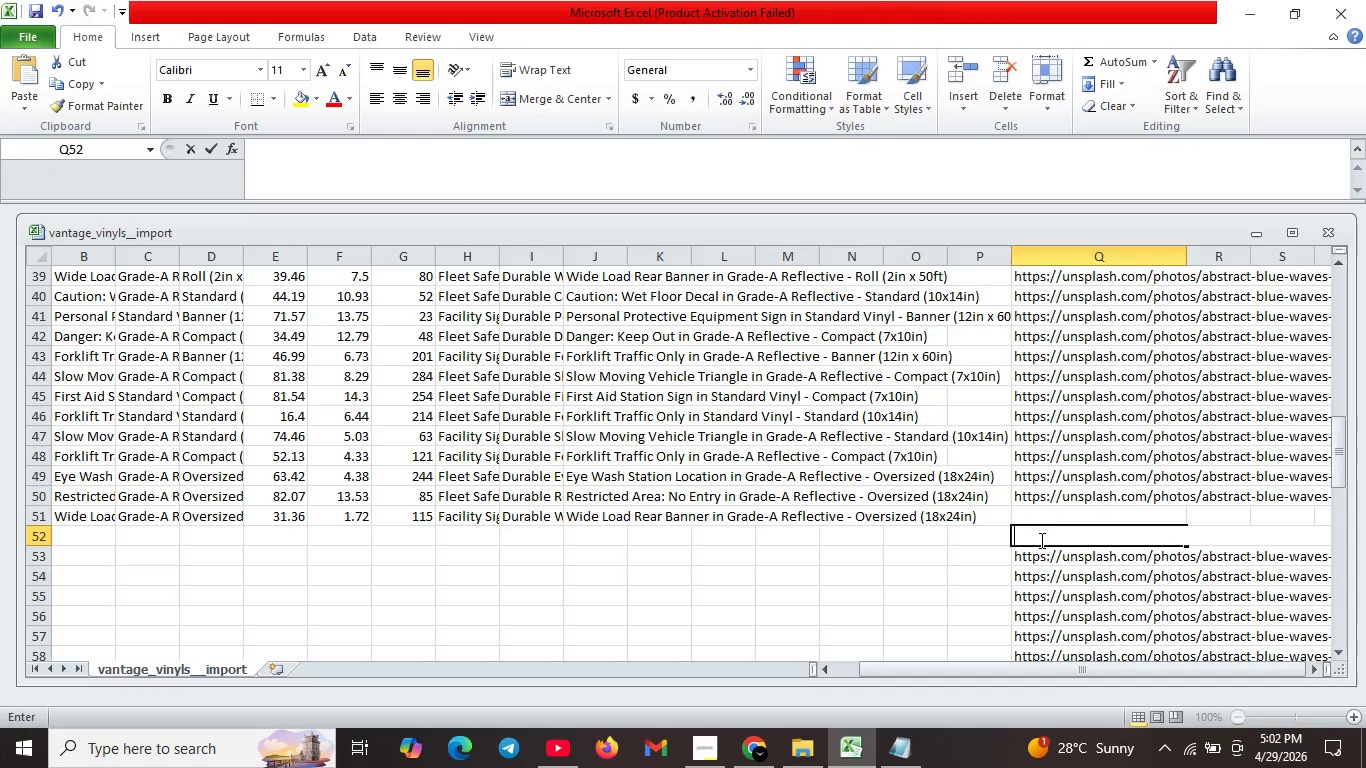 
left_click([1033, 537])
 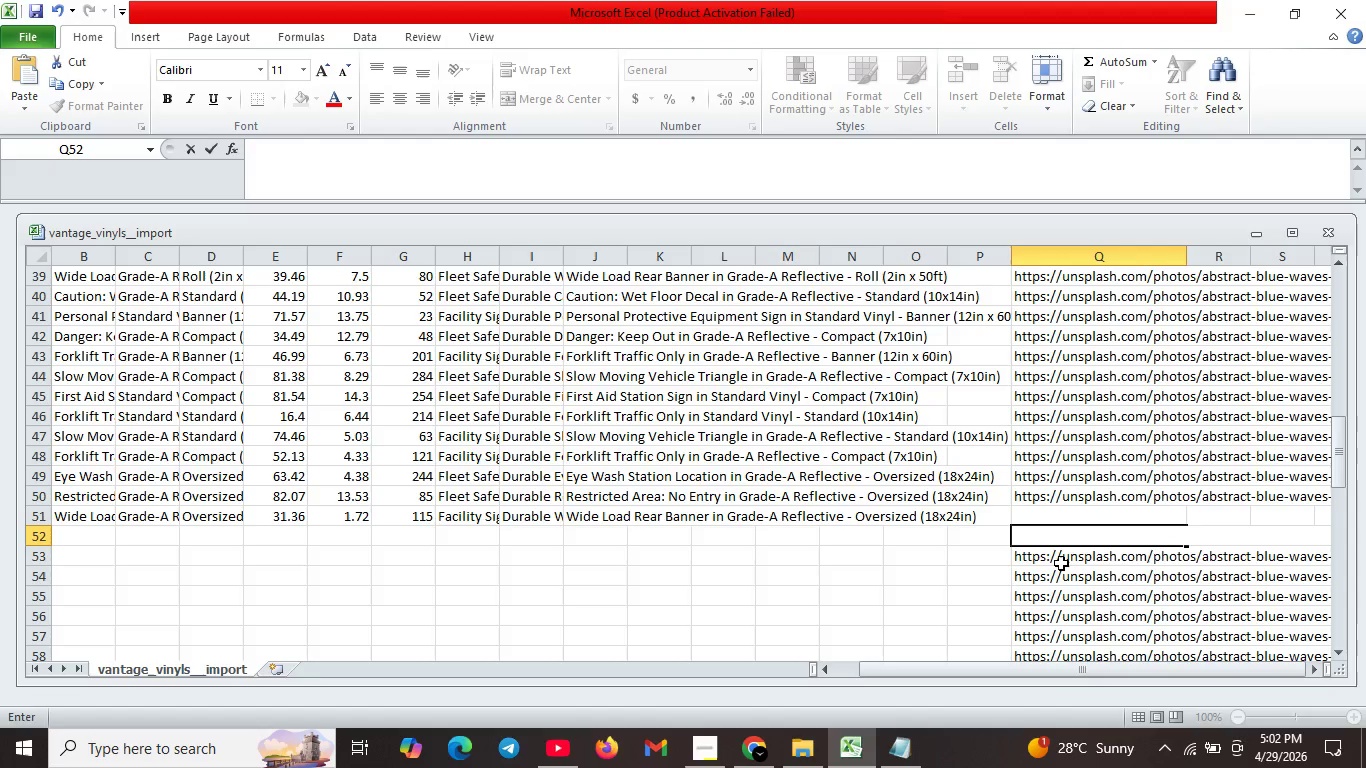 
key(Backspace)
 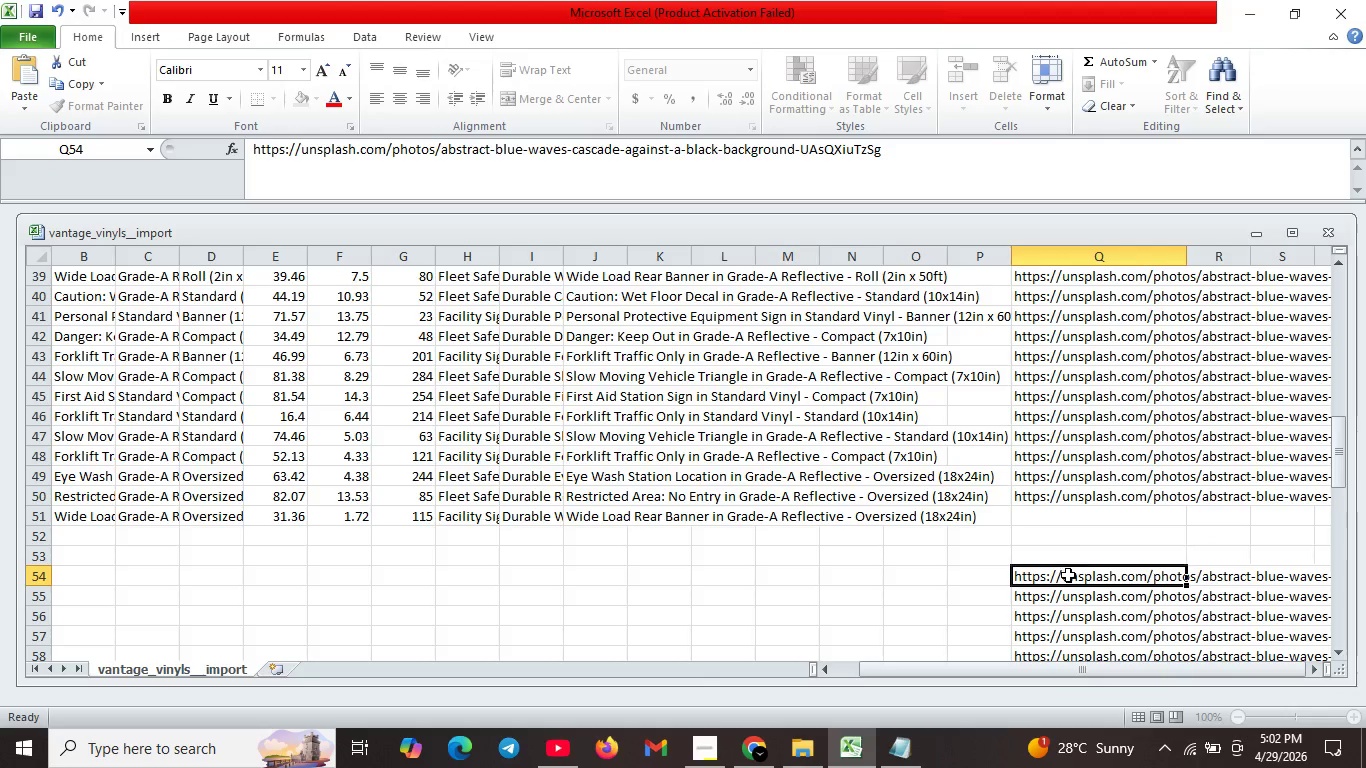 
key(Backspace)
 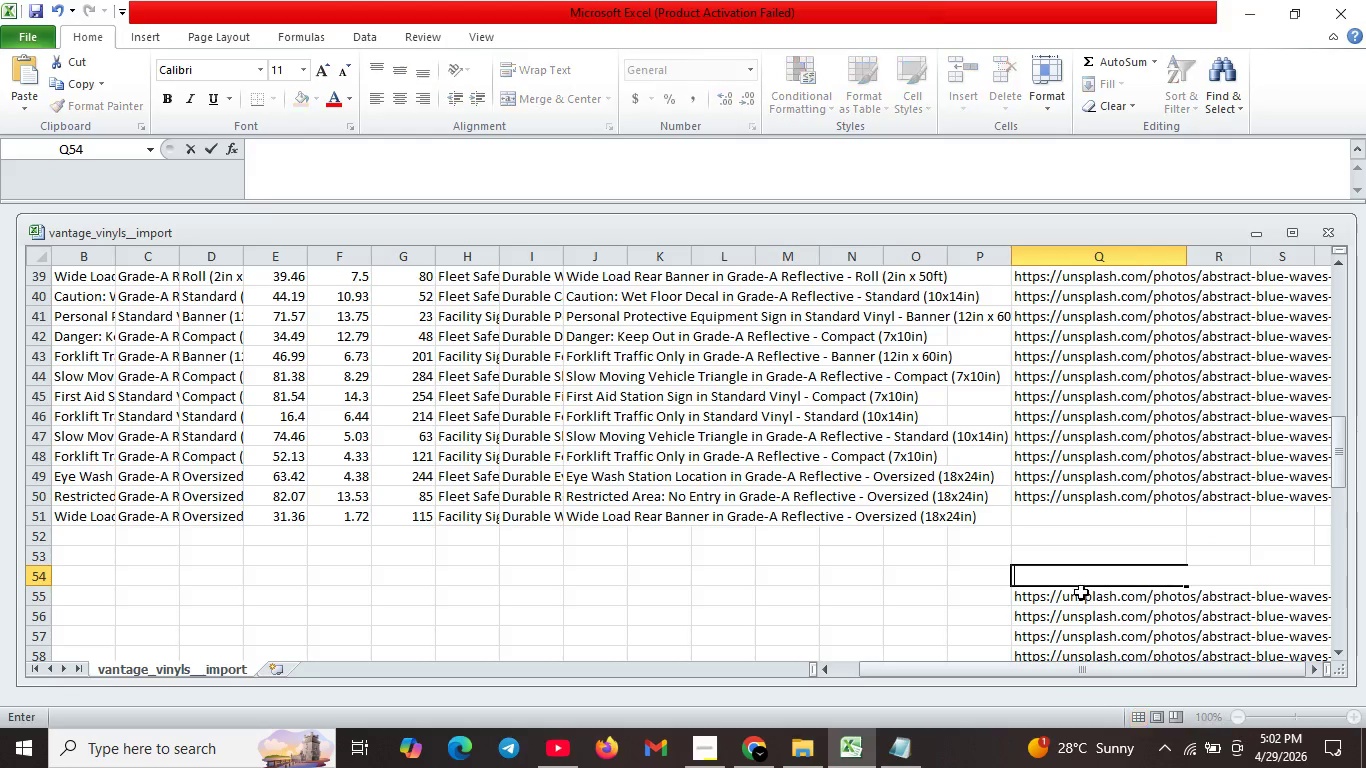 
double_click([1068, 574])
 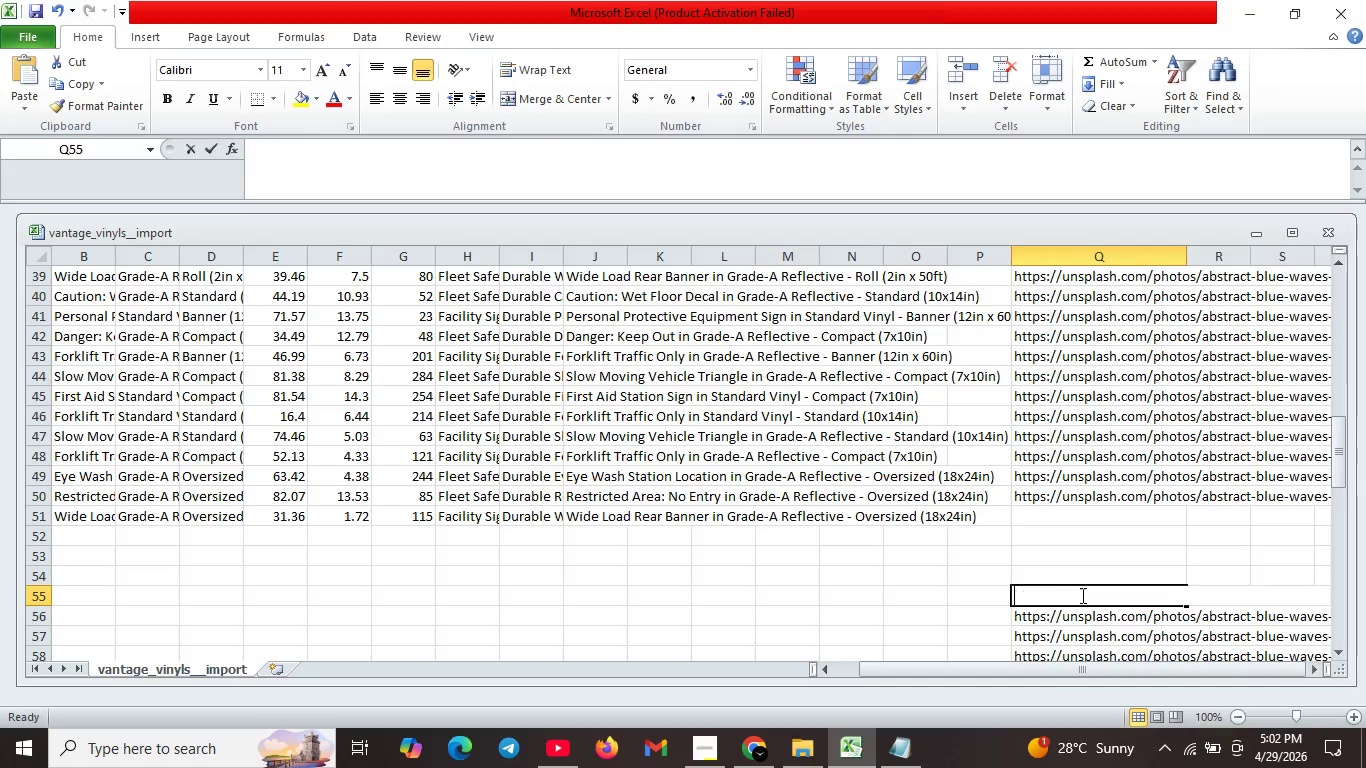 
key(Backspace)
 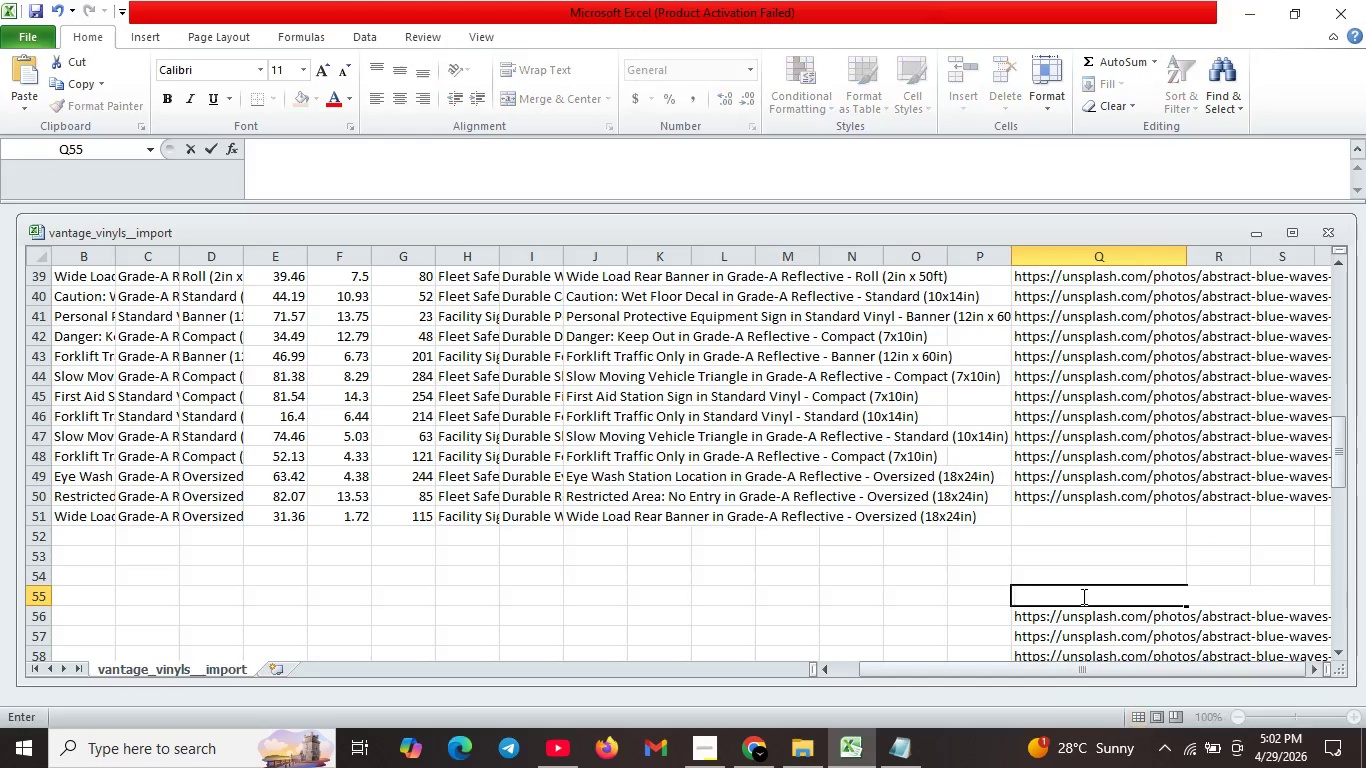 
left_click([1081, 592])
 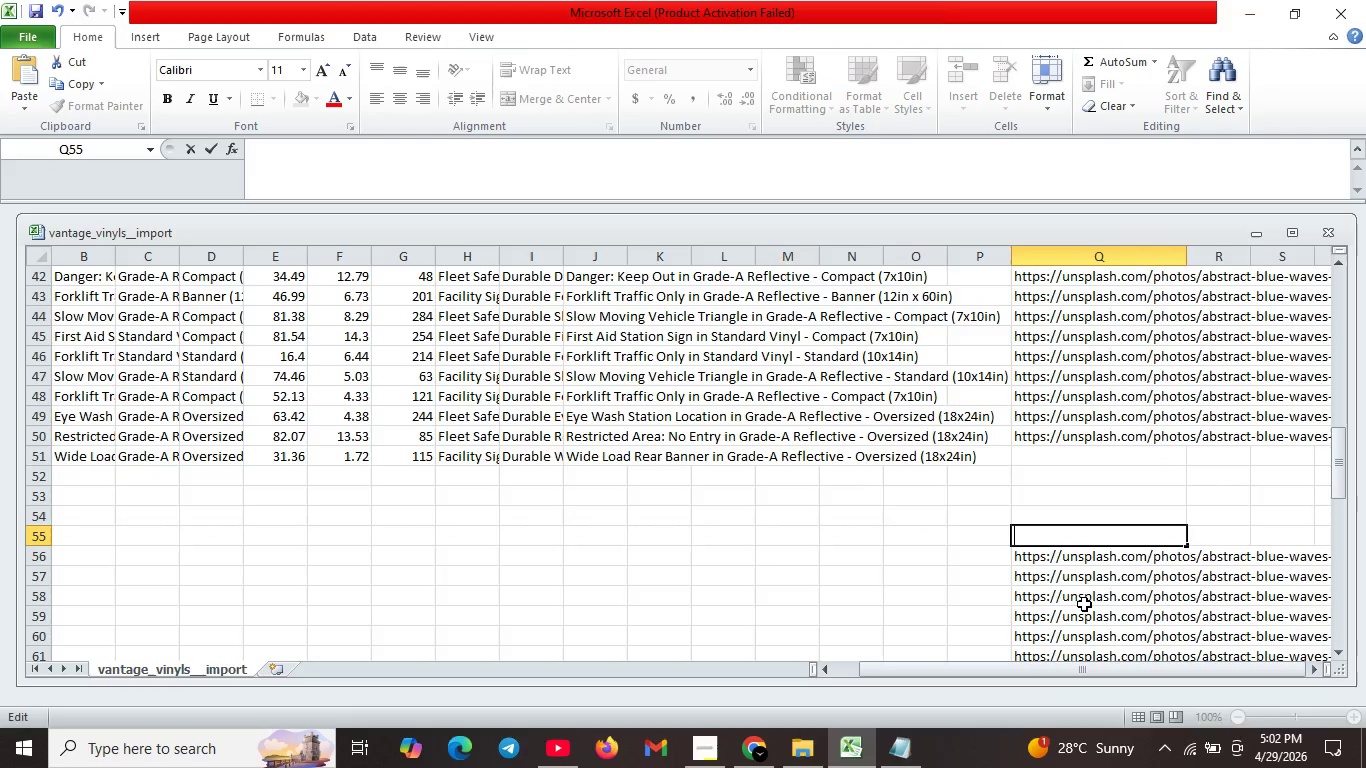 
key(Backspace)
 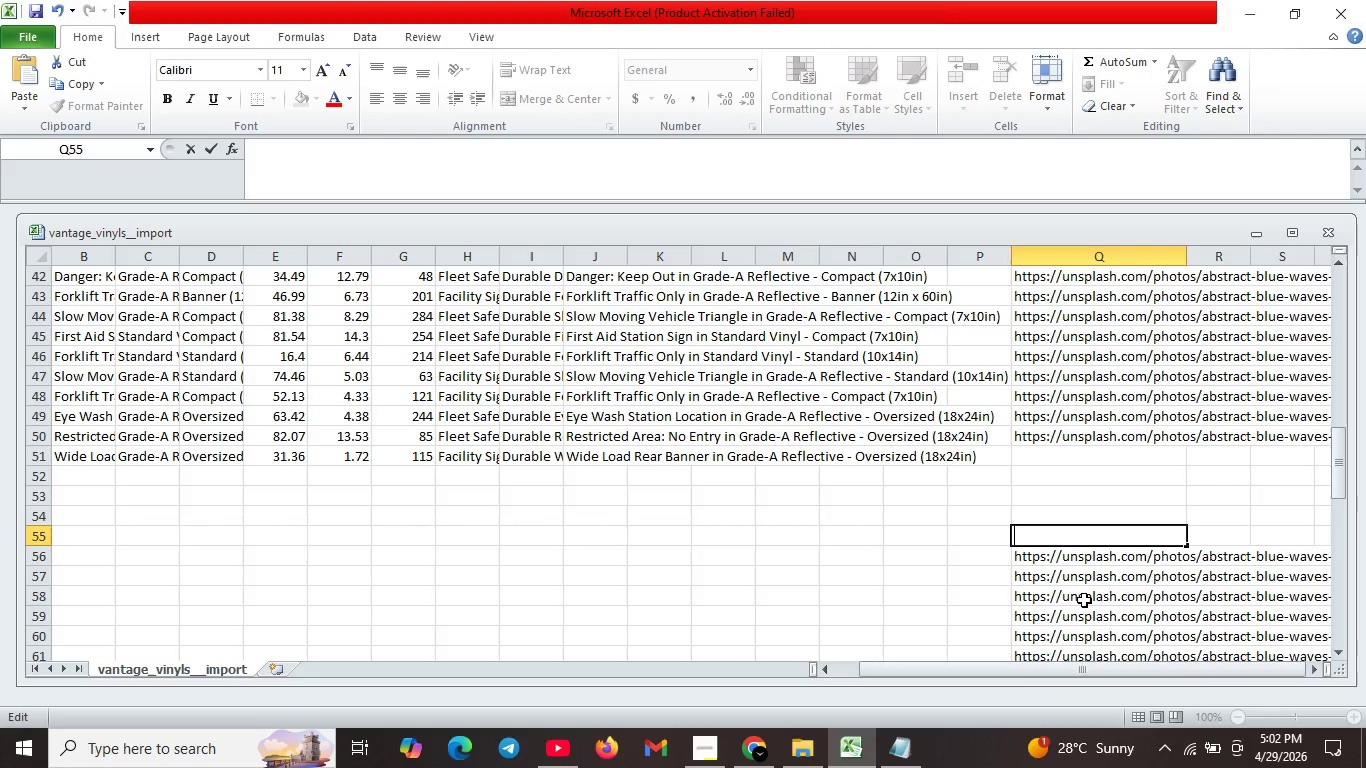 
double_click([1082, 596])
 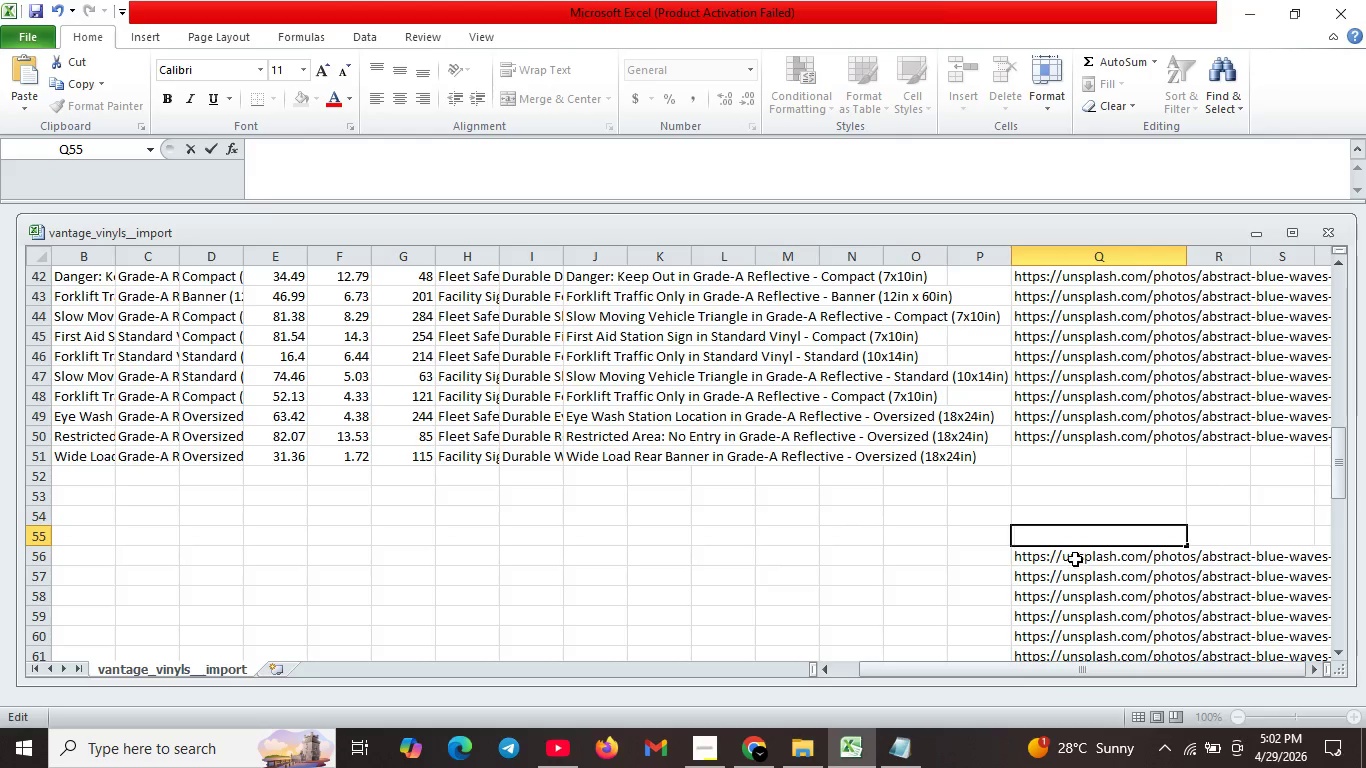 
scroll: coordinate [1084, 604], scroll_direction: down, amount: 1.0
 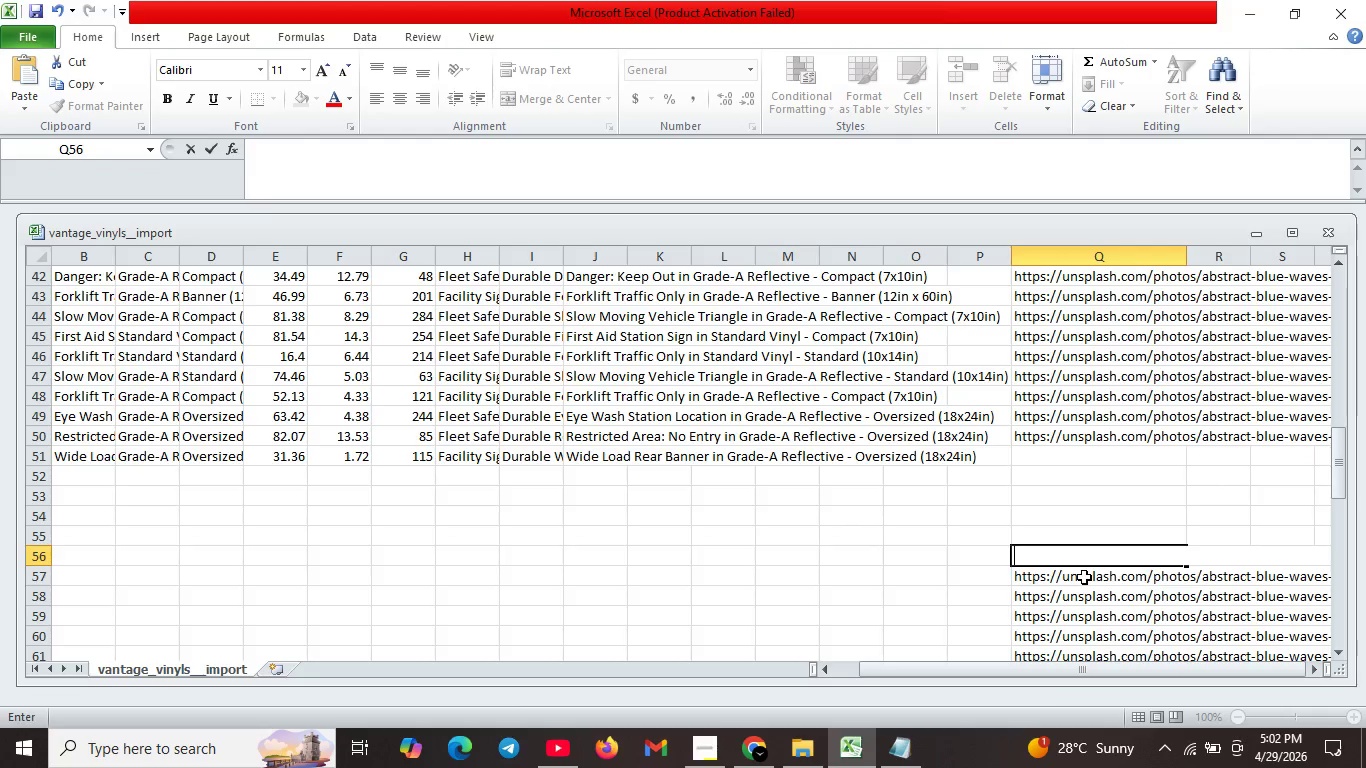 
left_click([1075, 558])
 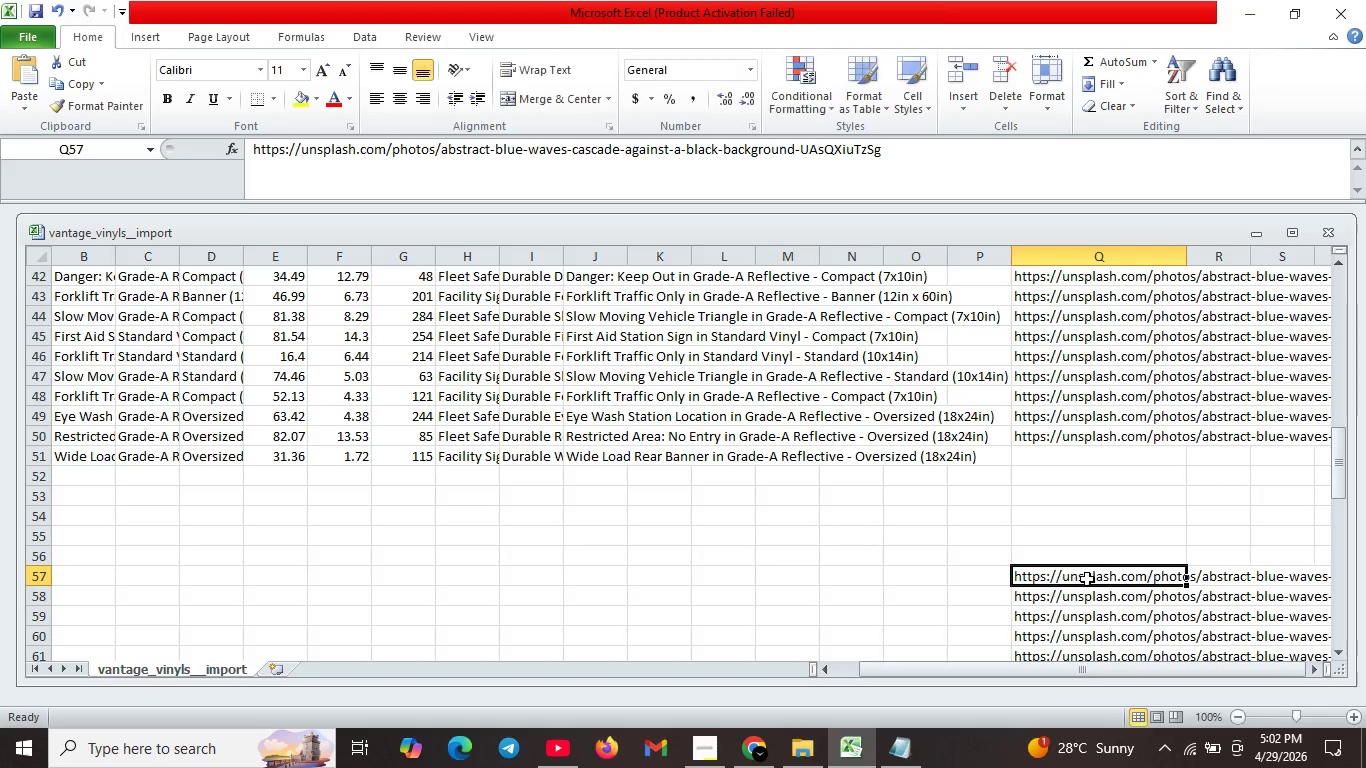 
key(Backspace)
 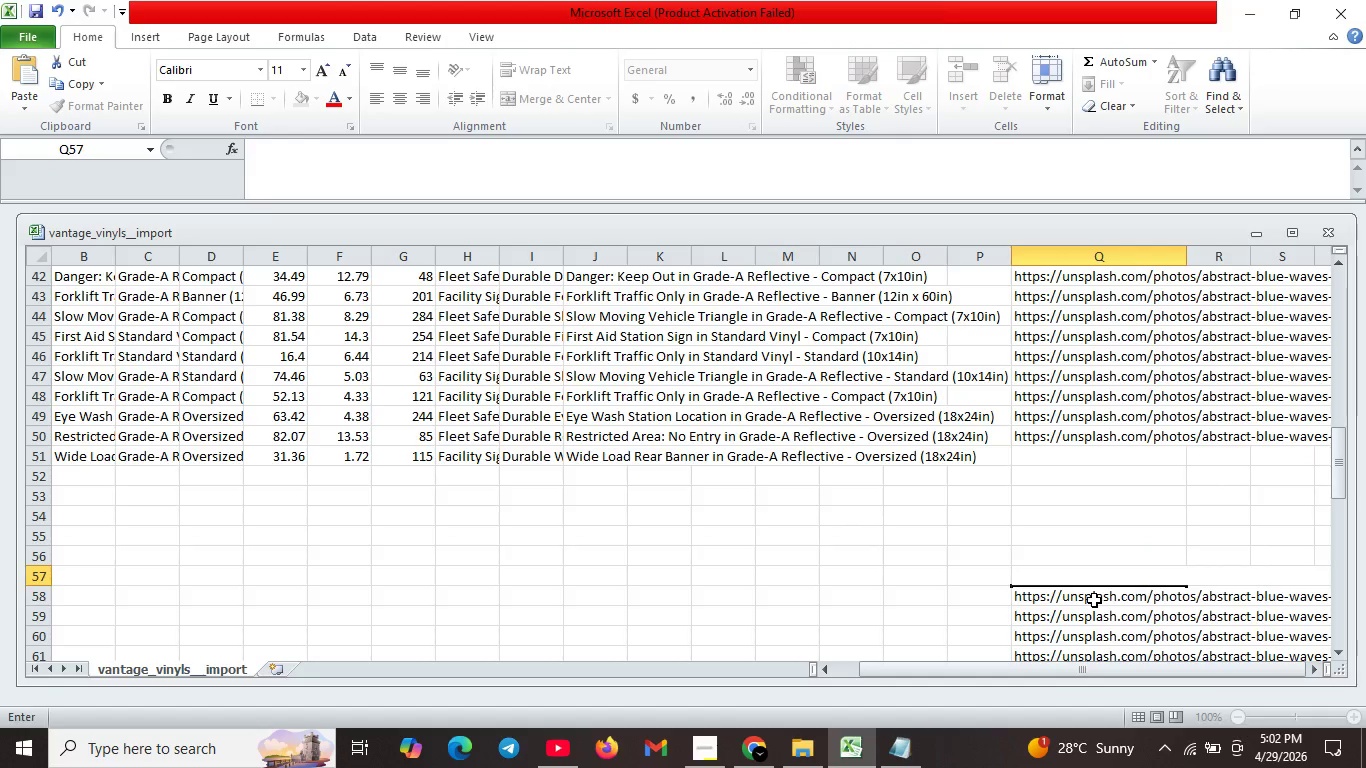 
key(Backspace)
 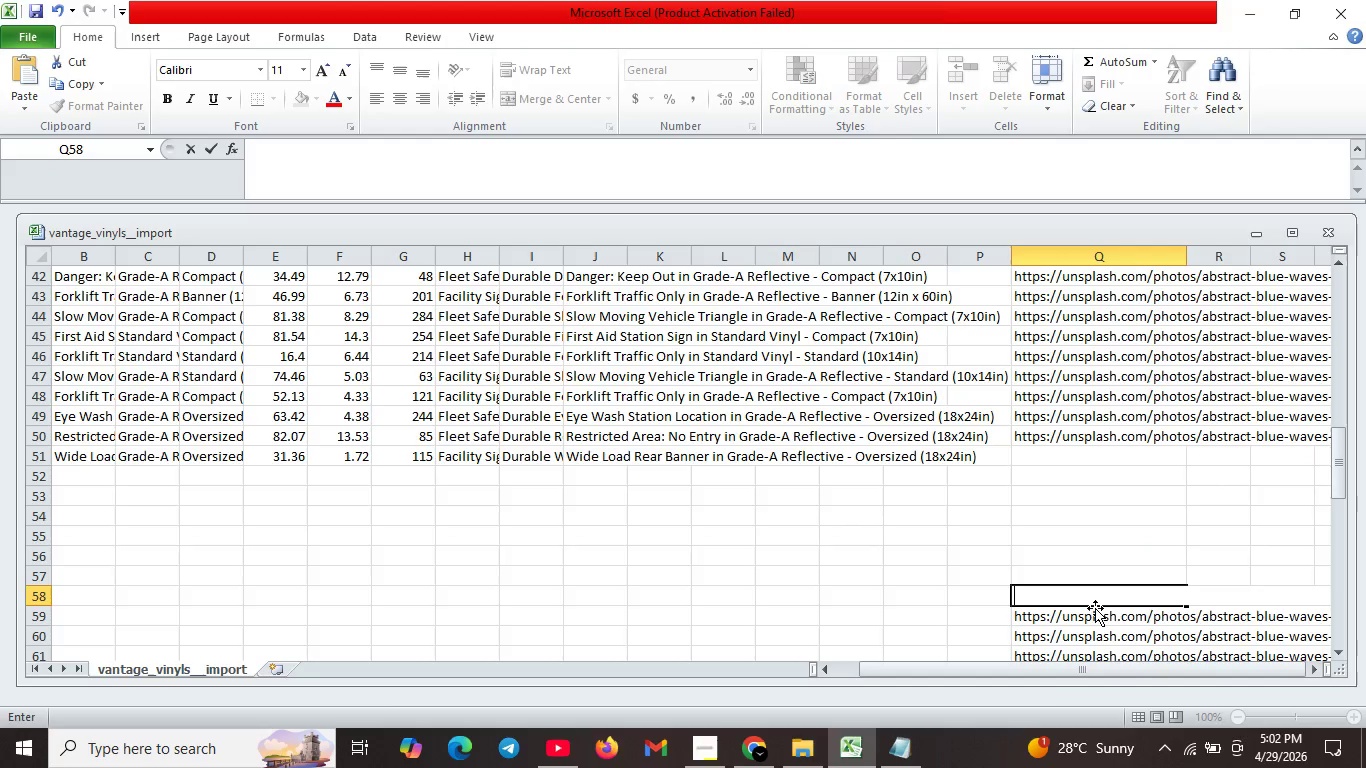 
left_click([1094, 600])
 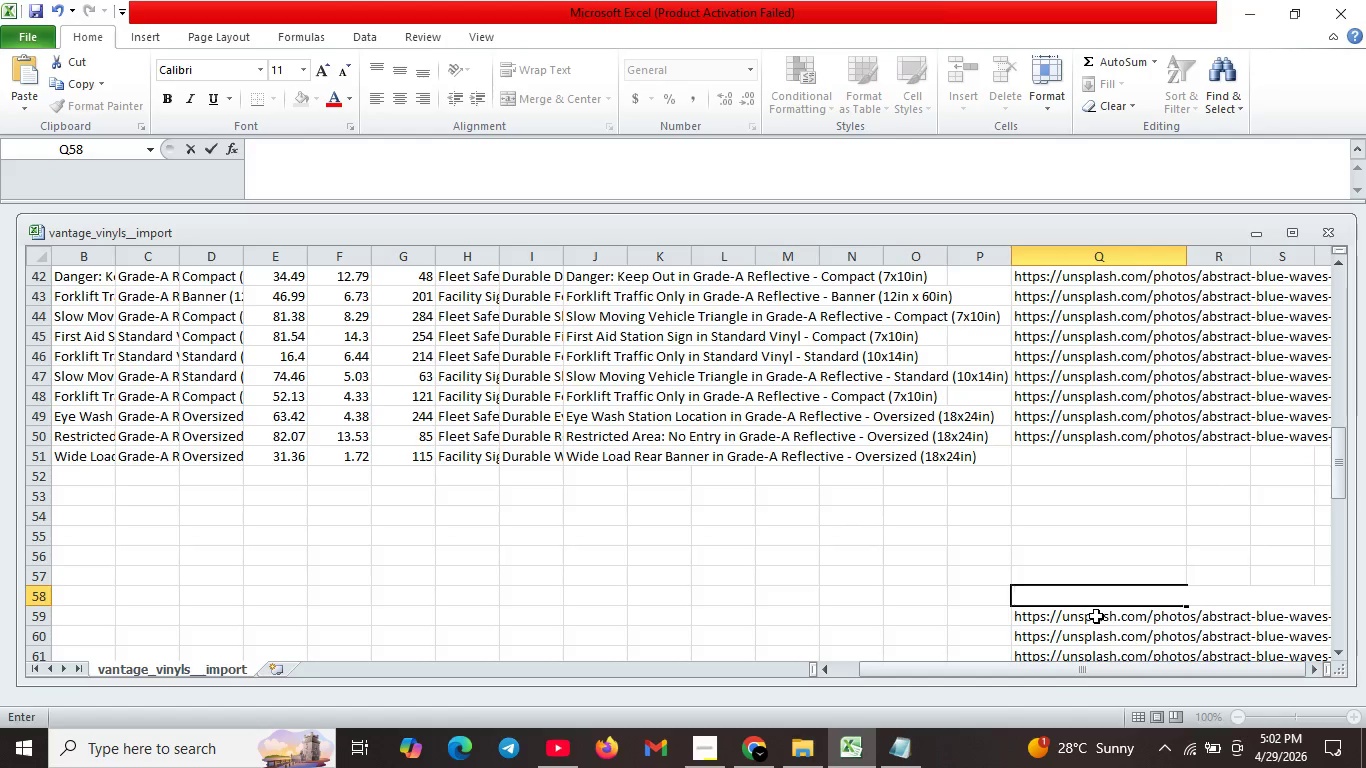 
key(Backspace)
 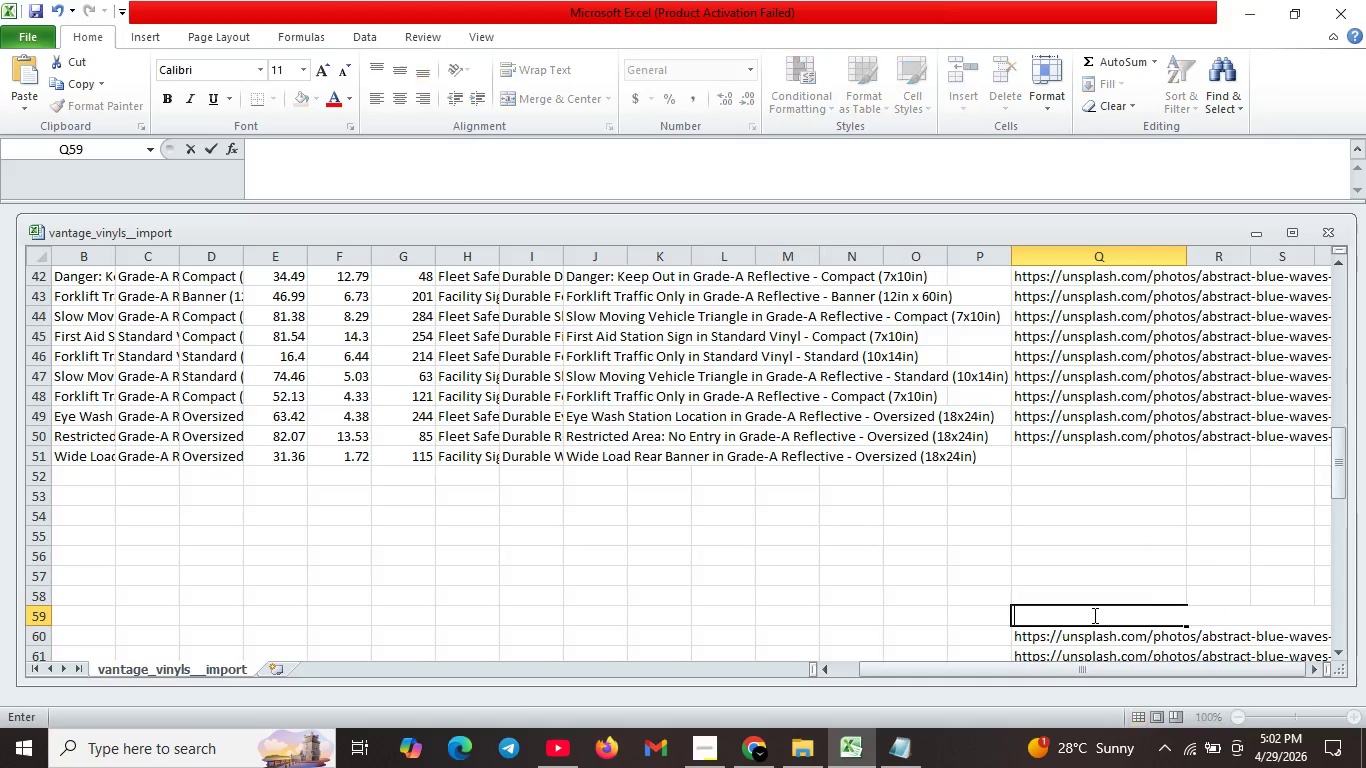 
left_click([1096, 616])
 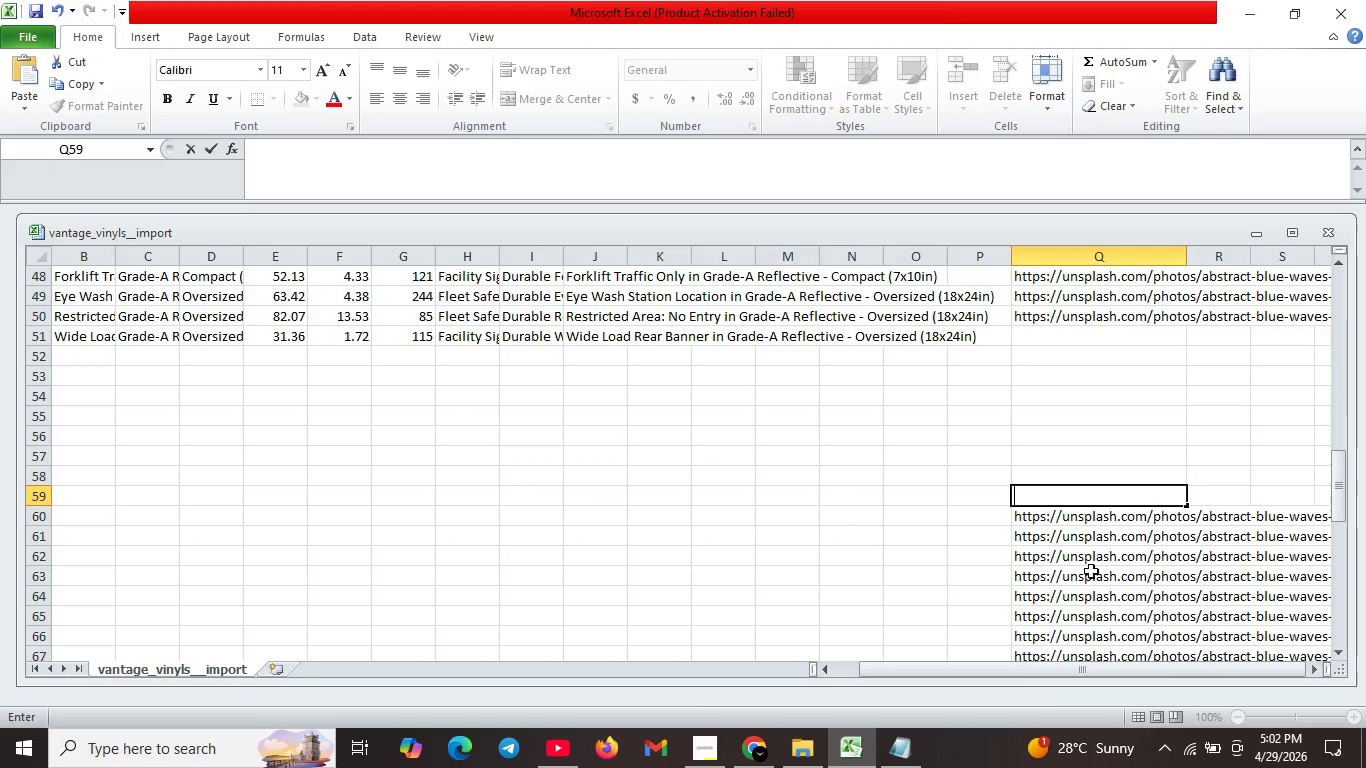 
key(Backspace)
 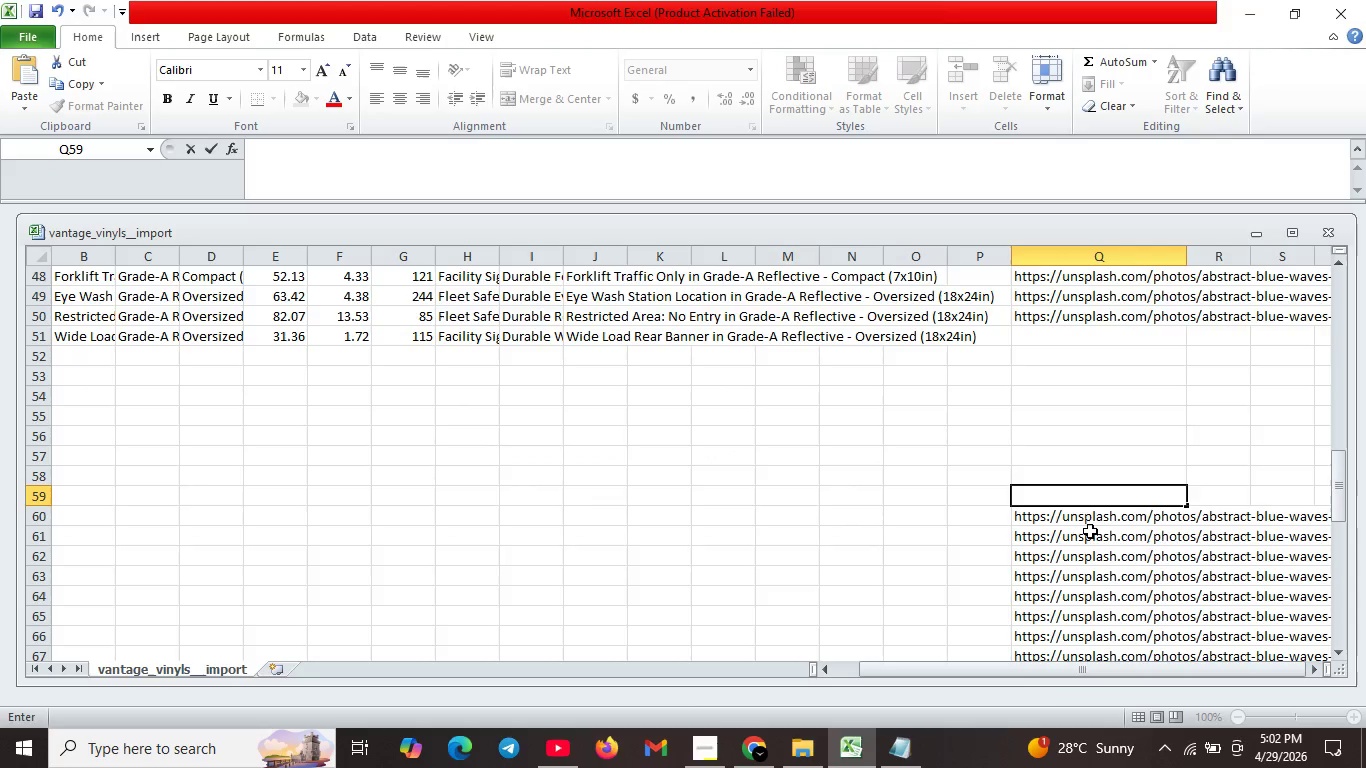 
scroll: coordinate [1093, 615], scroll_direction: down, amount: 2.0
 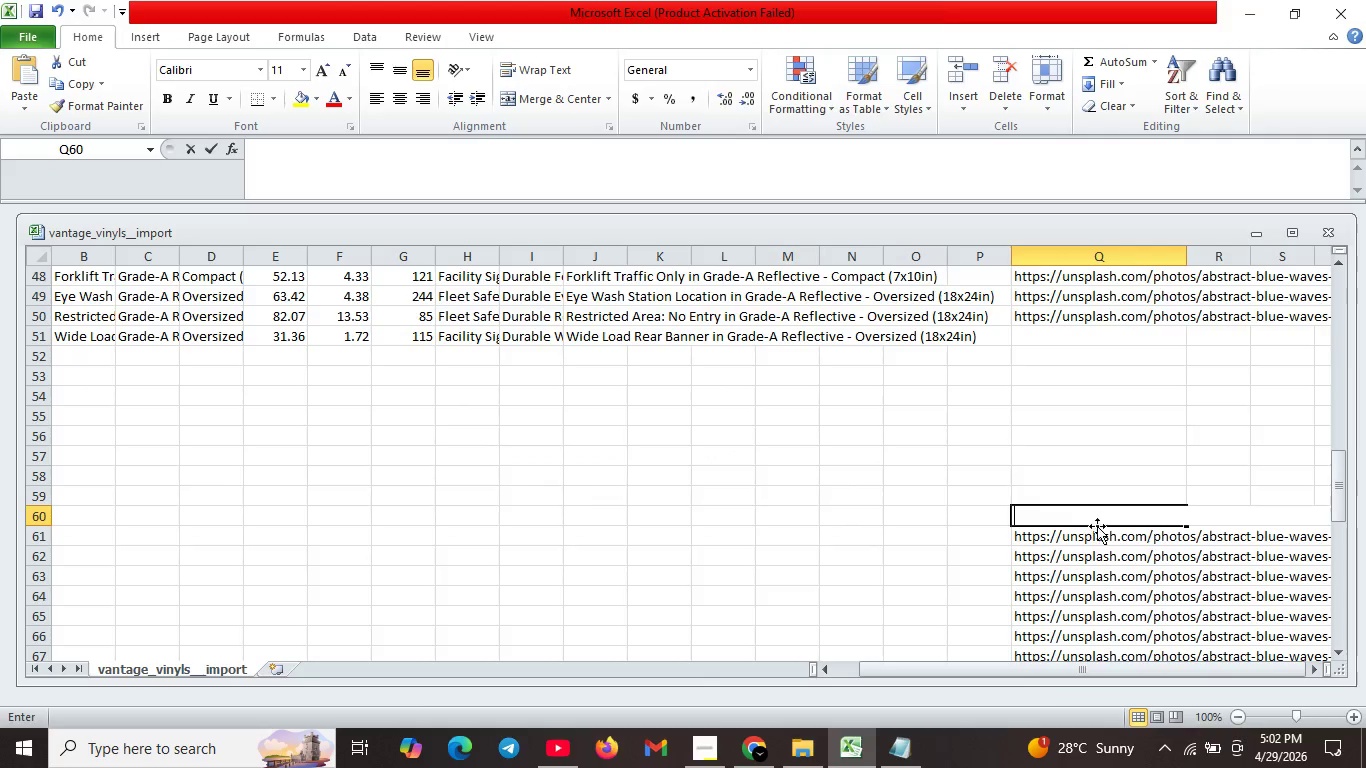 
left_click([1090, 521])
 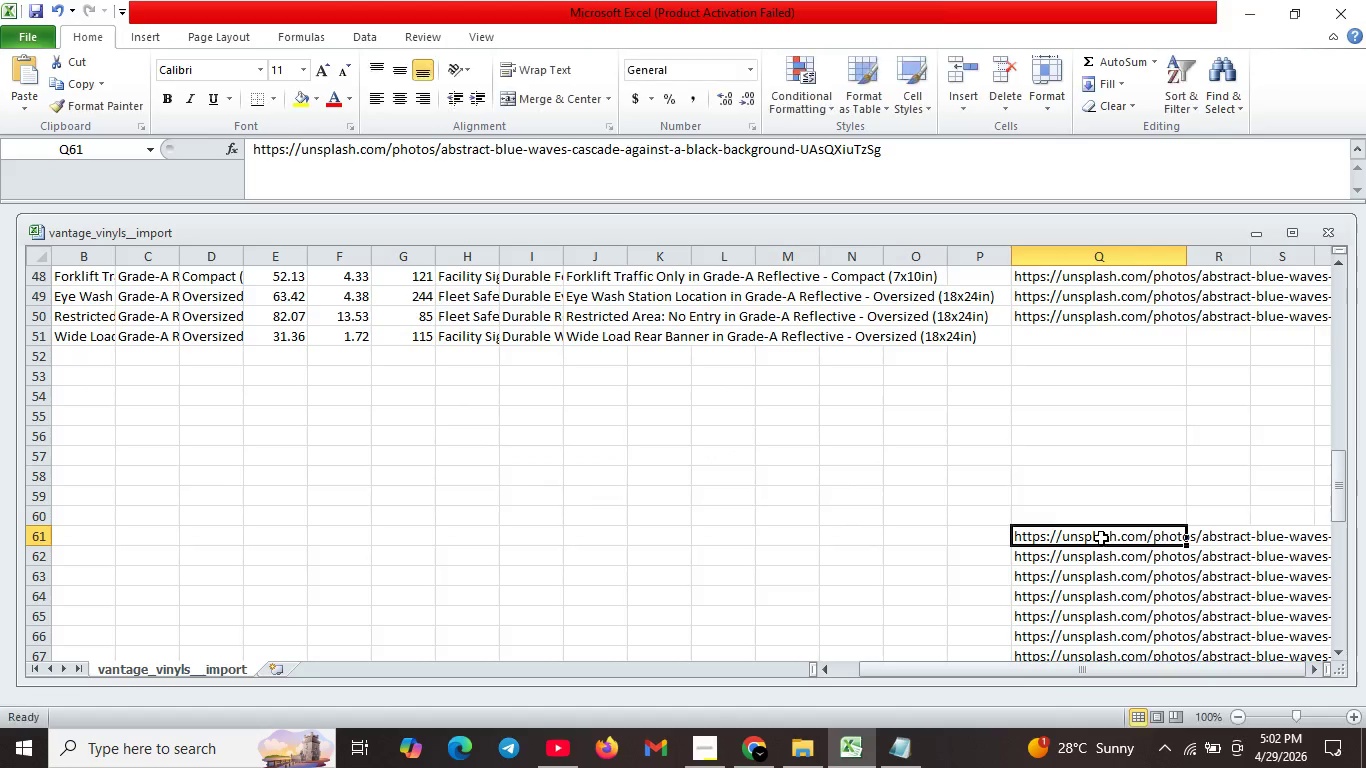 
key(Backspace)
 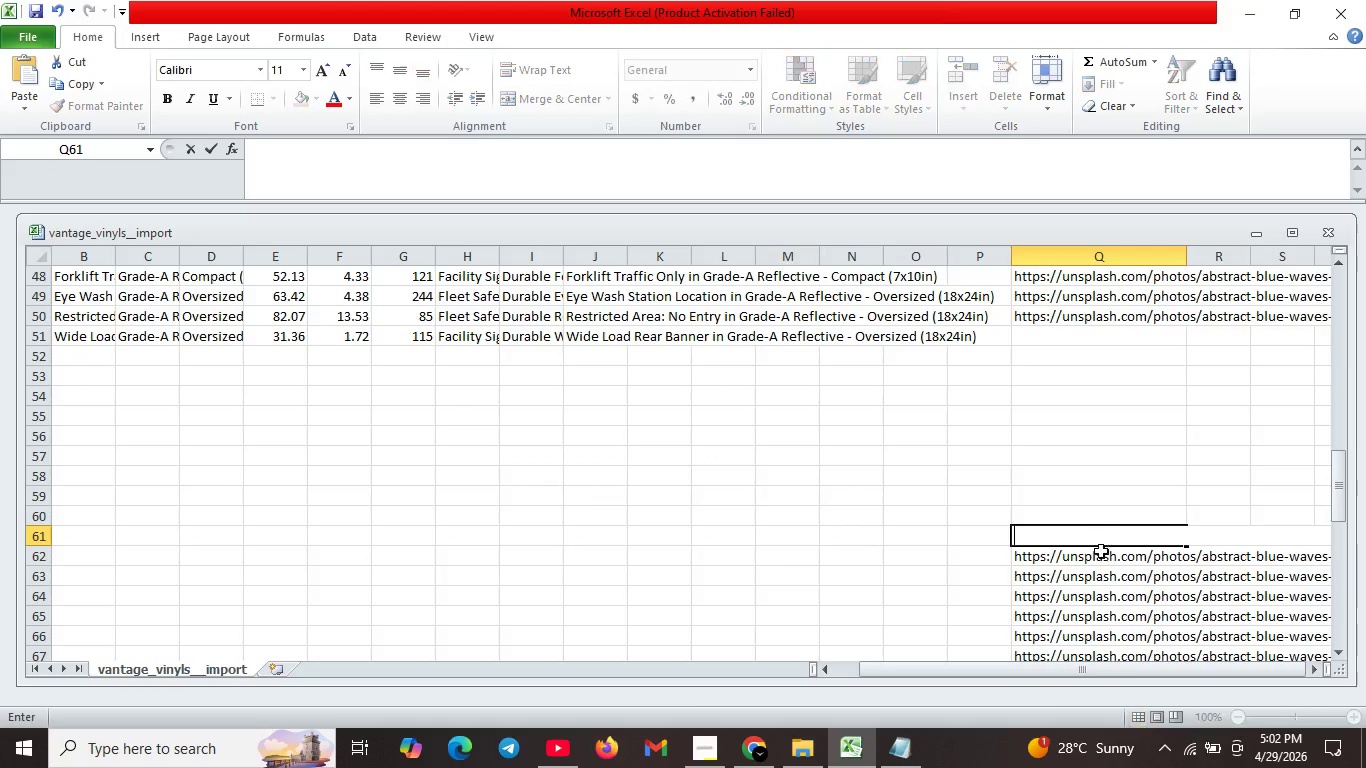 
left_click([1101, 538])
 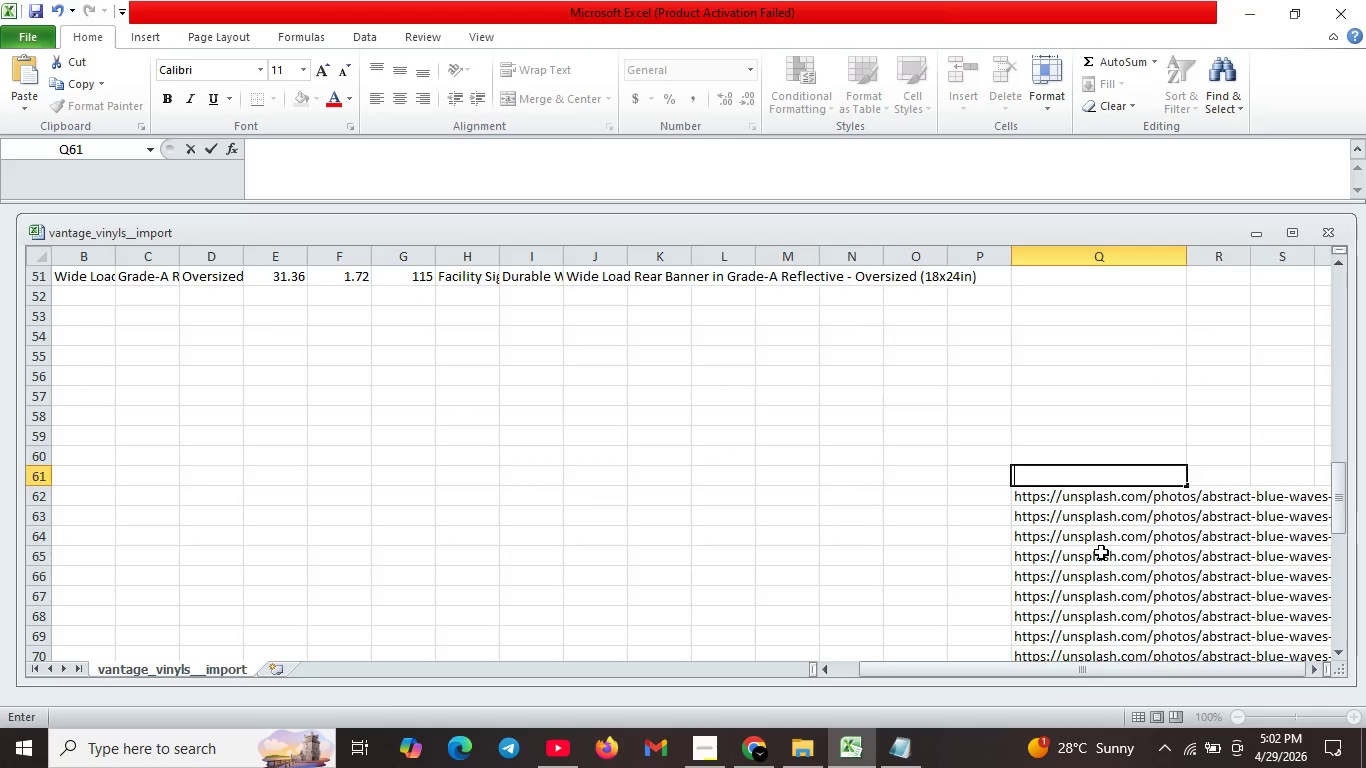 
key(Backspace)
 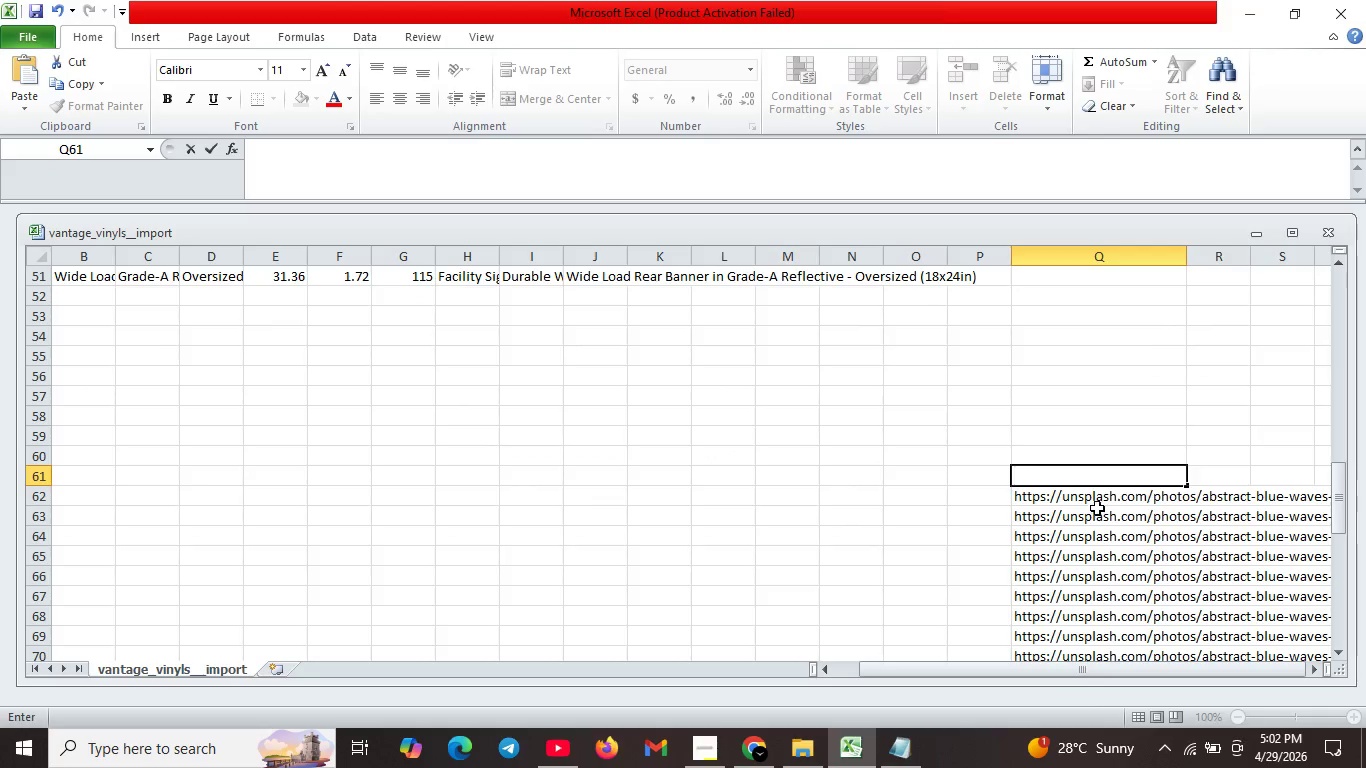 
scroll: coordinate [1101, 552], scroll_direction: down, amount: 1.0
 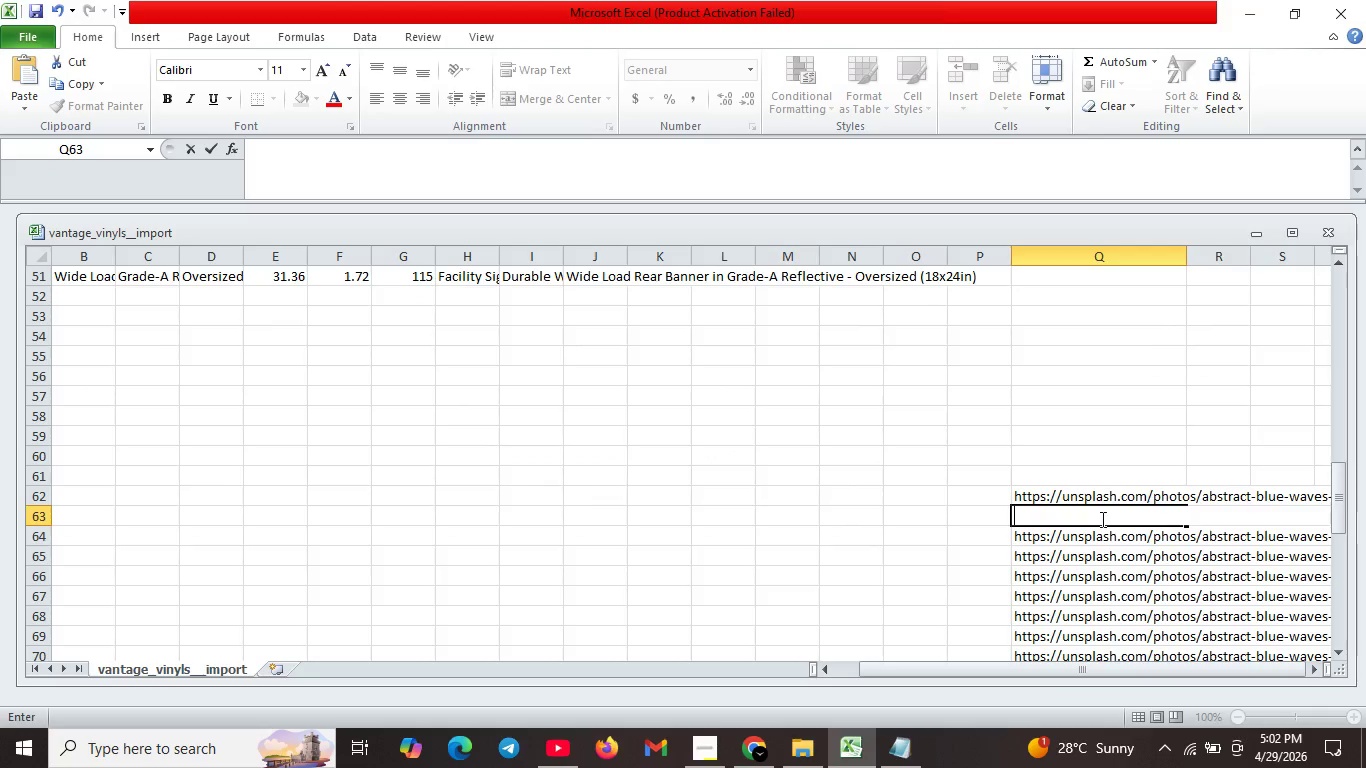 
left_click([1097, 506])
 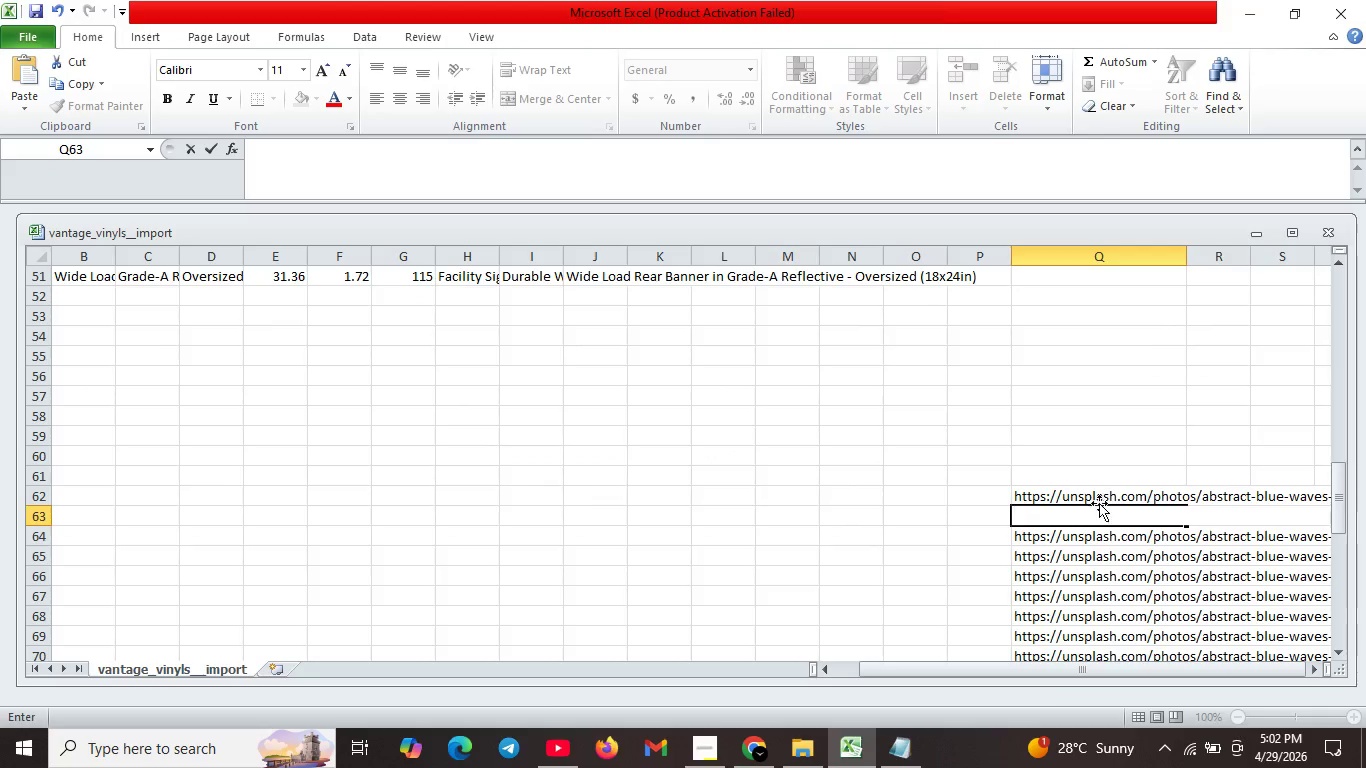 
key(Backspace)
 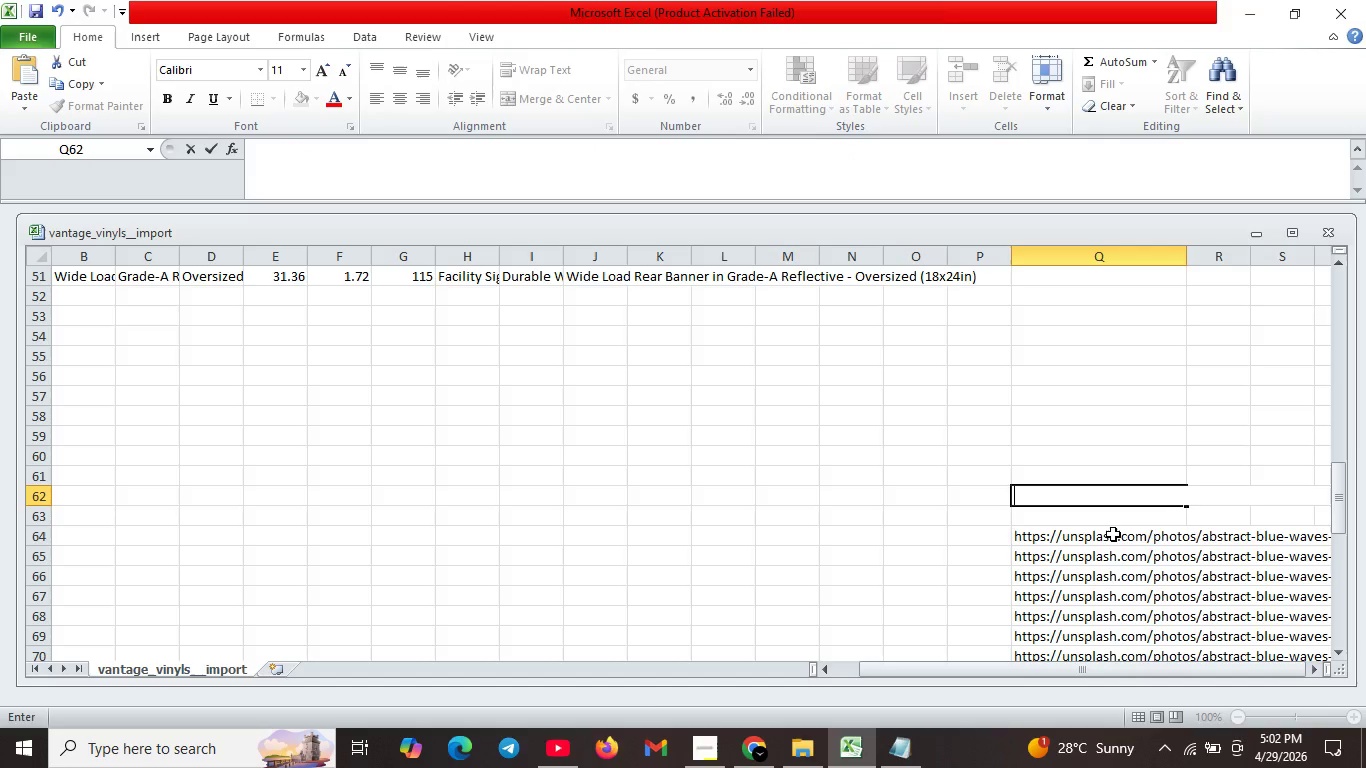 
left_click([1100, 499])
 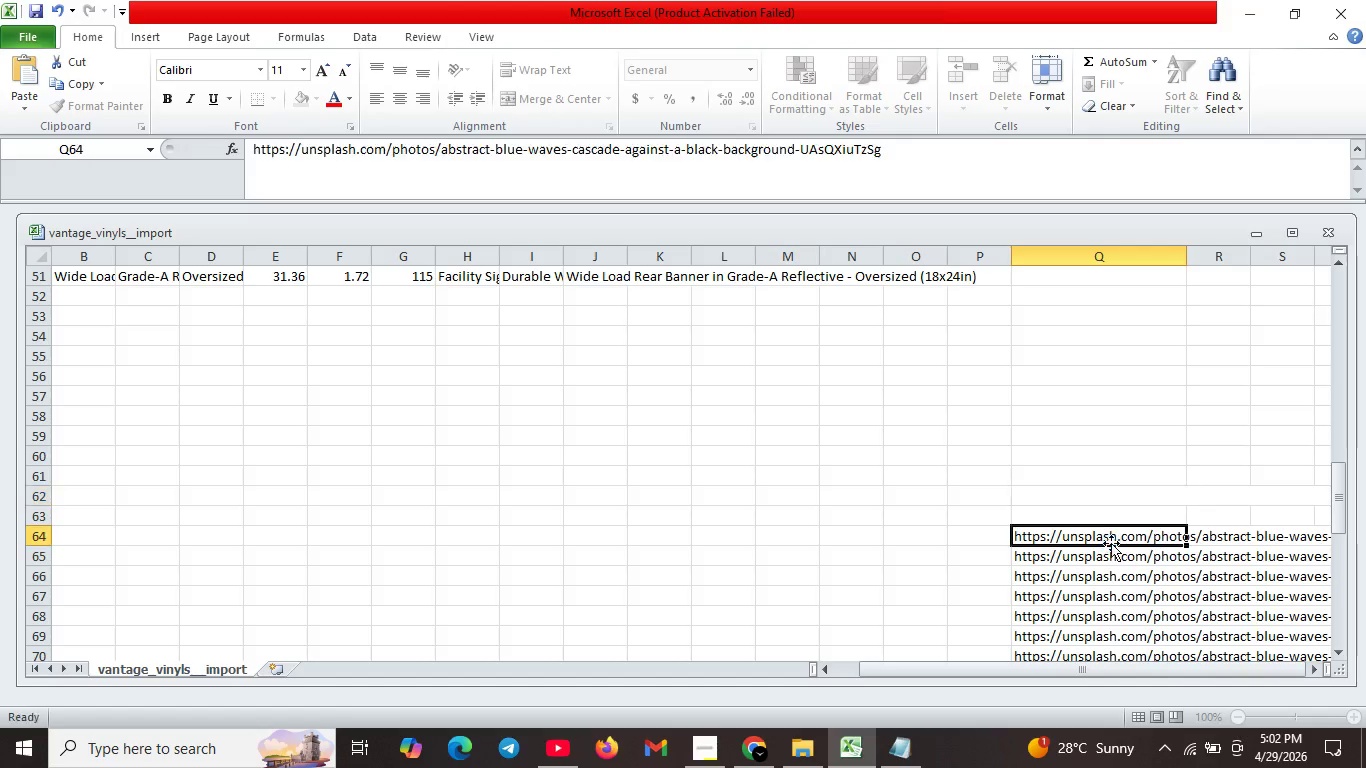 
key(Backspace)
 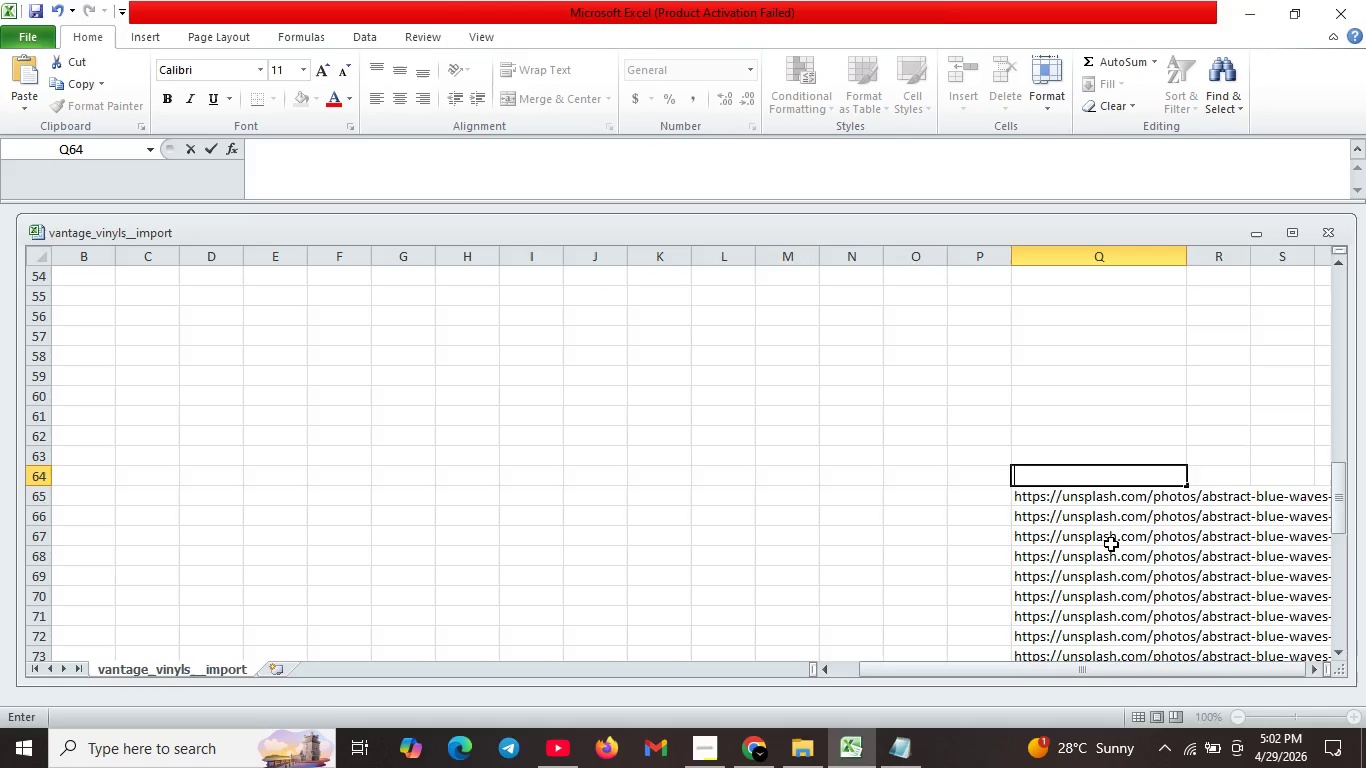 
left_click([1111, 543])
 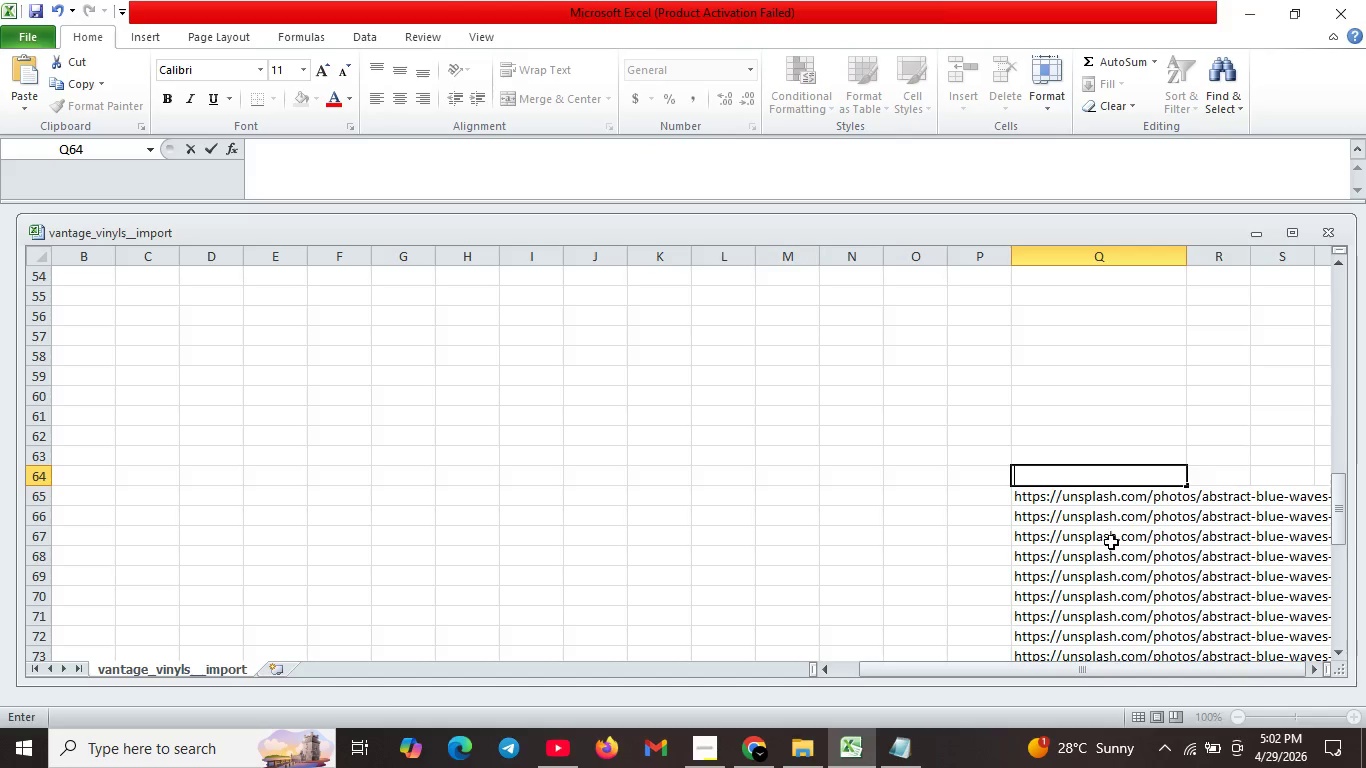 
key(Backspace)
 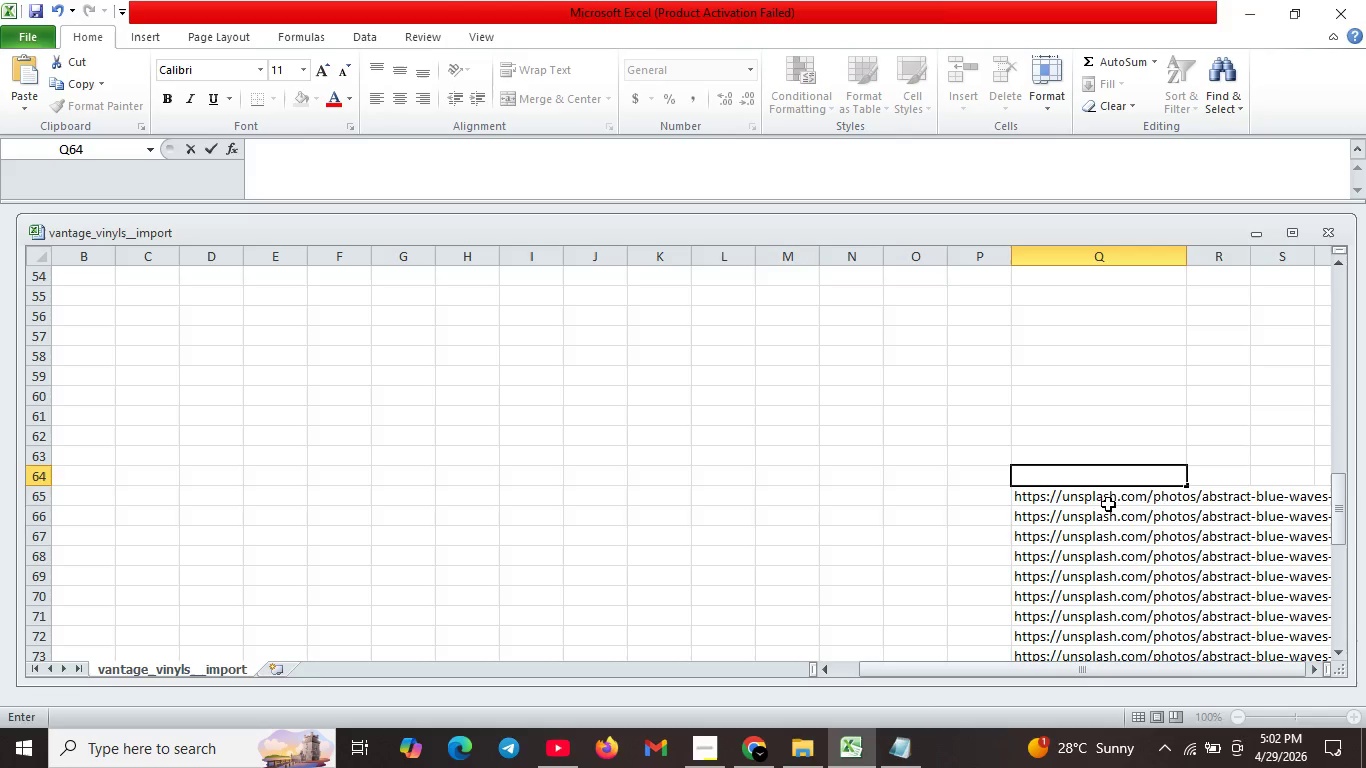 
scroll: coordinate [1111, 544], scroll_direction: down, amount: 1.0
 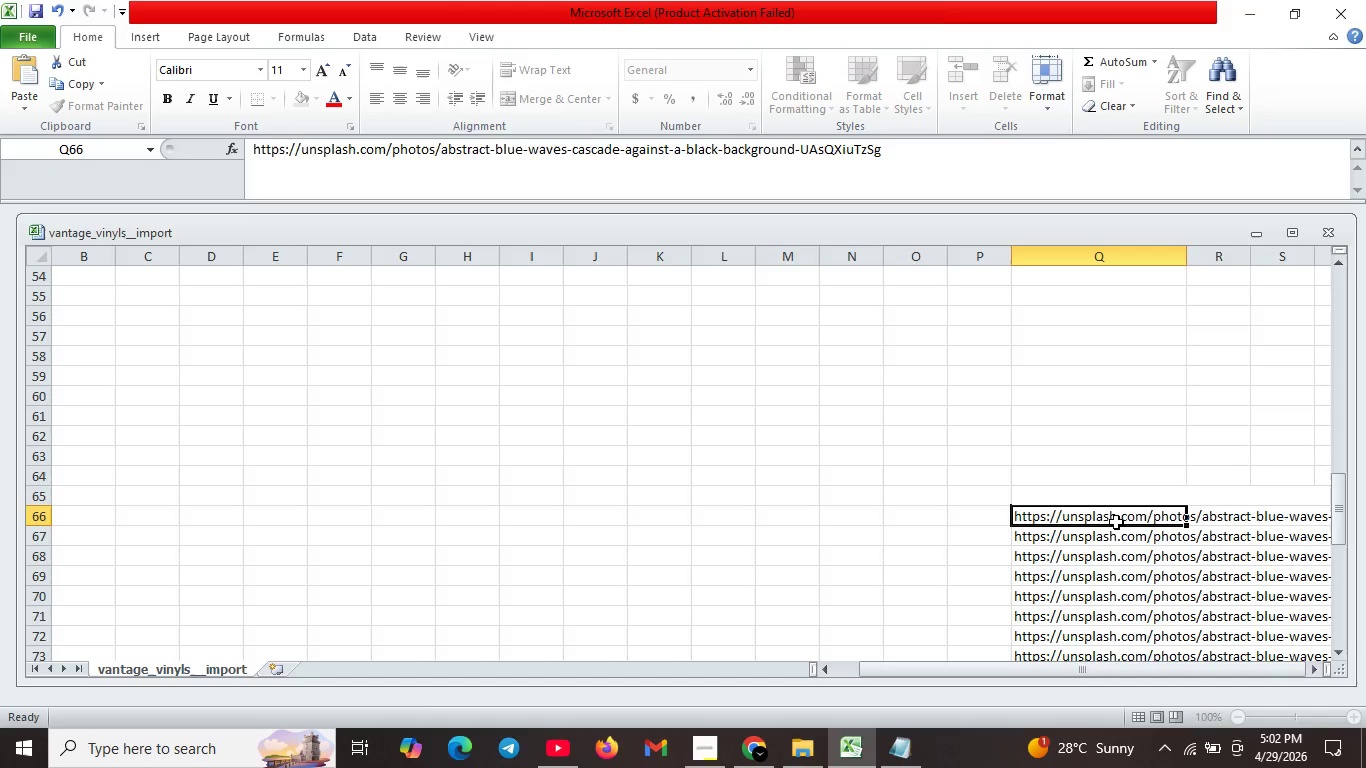 
left_click([1108, 500])
 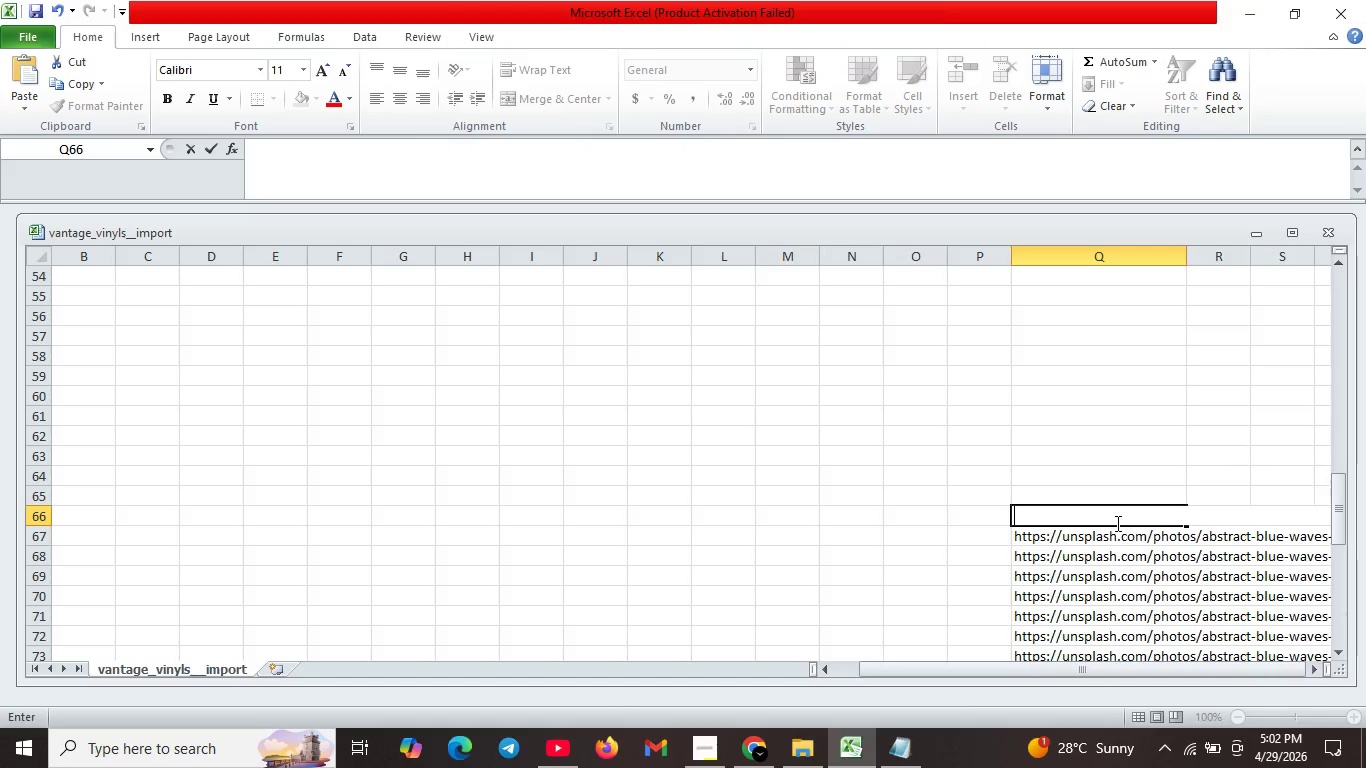 
key(Backspace)
 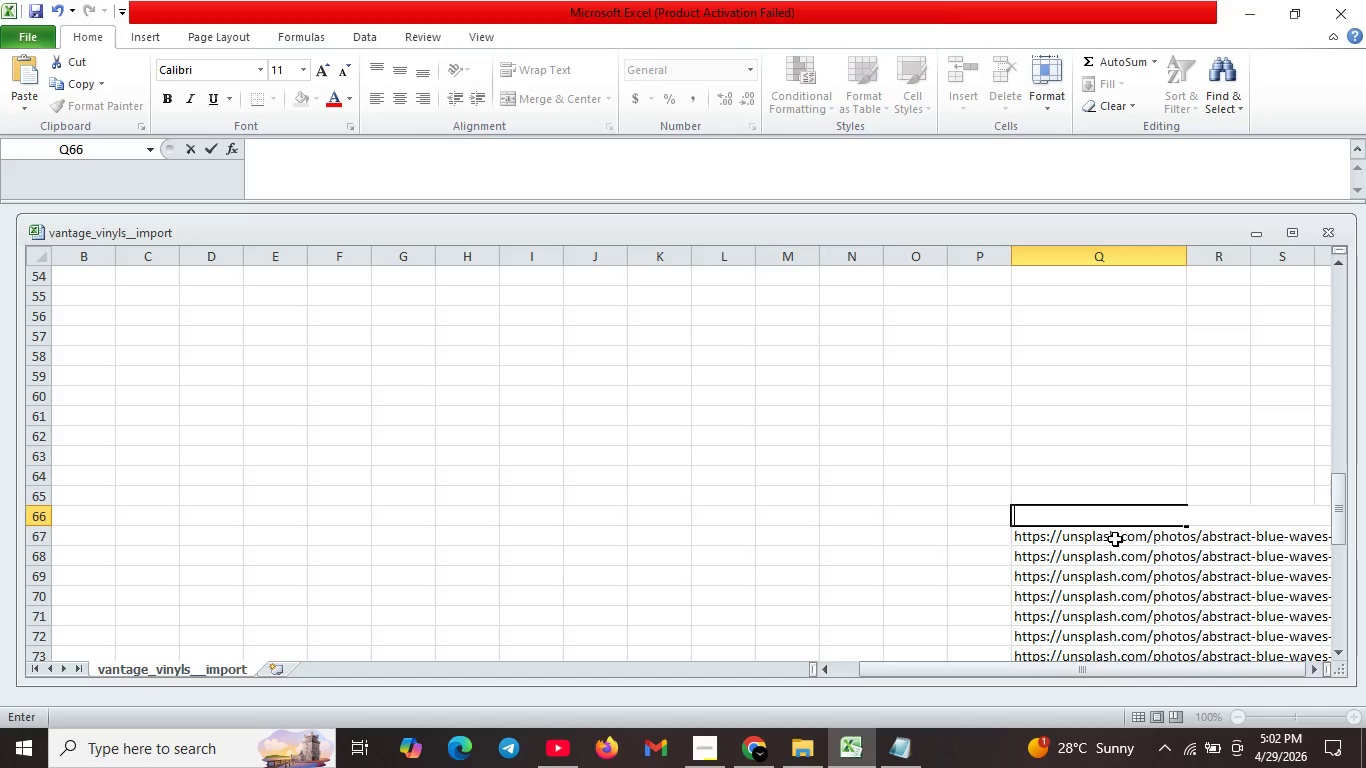 
double_click([1116, 522])
 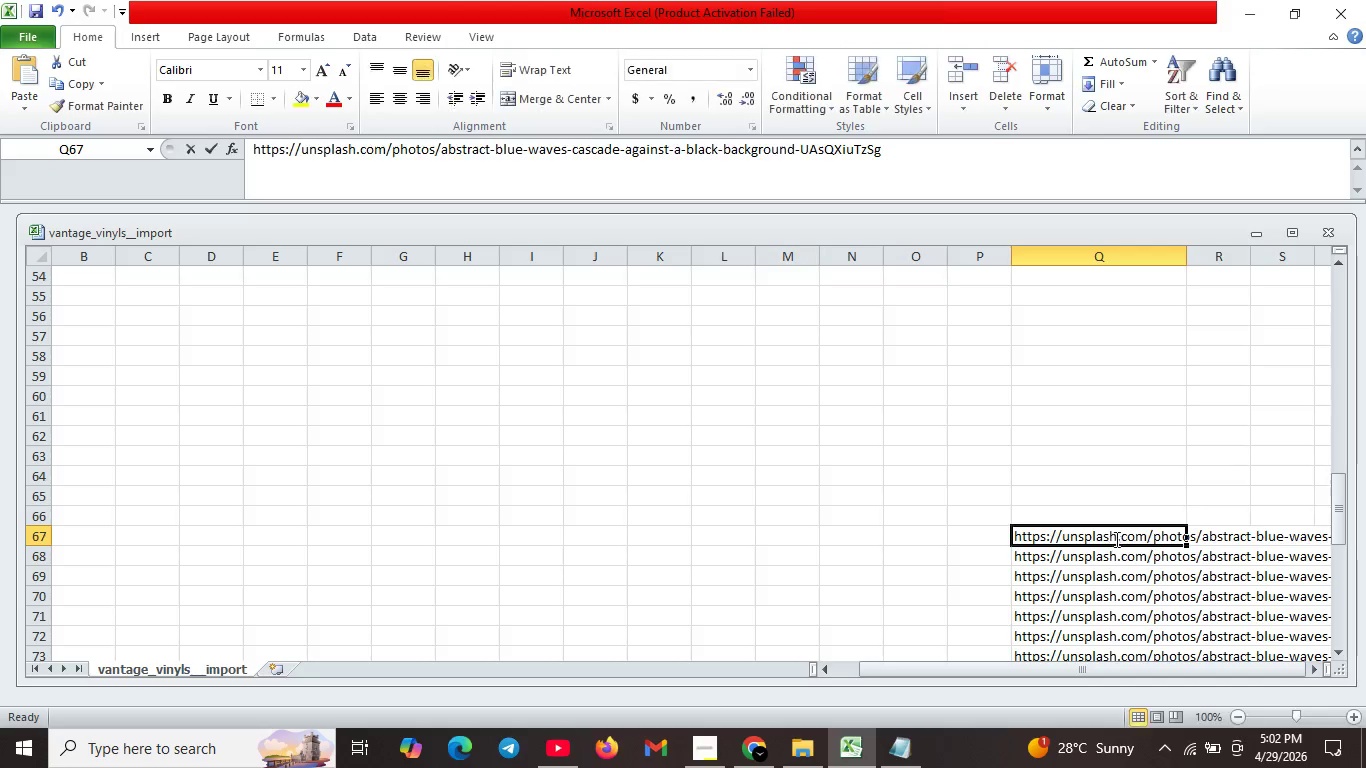 
key(Backspace)
 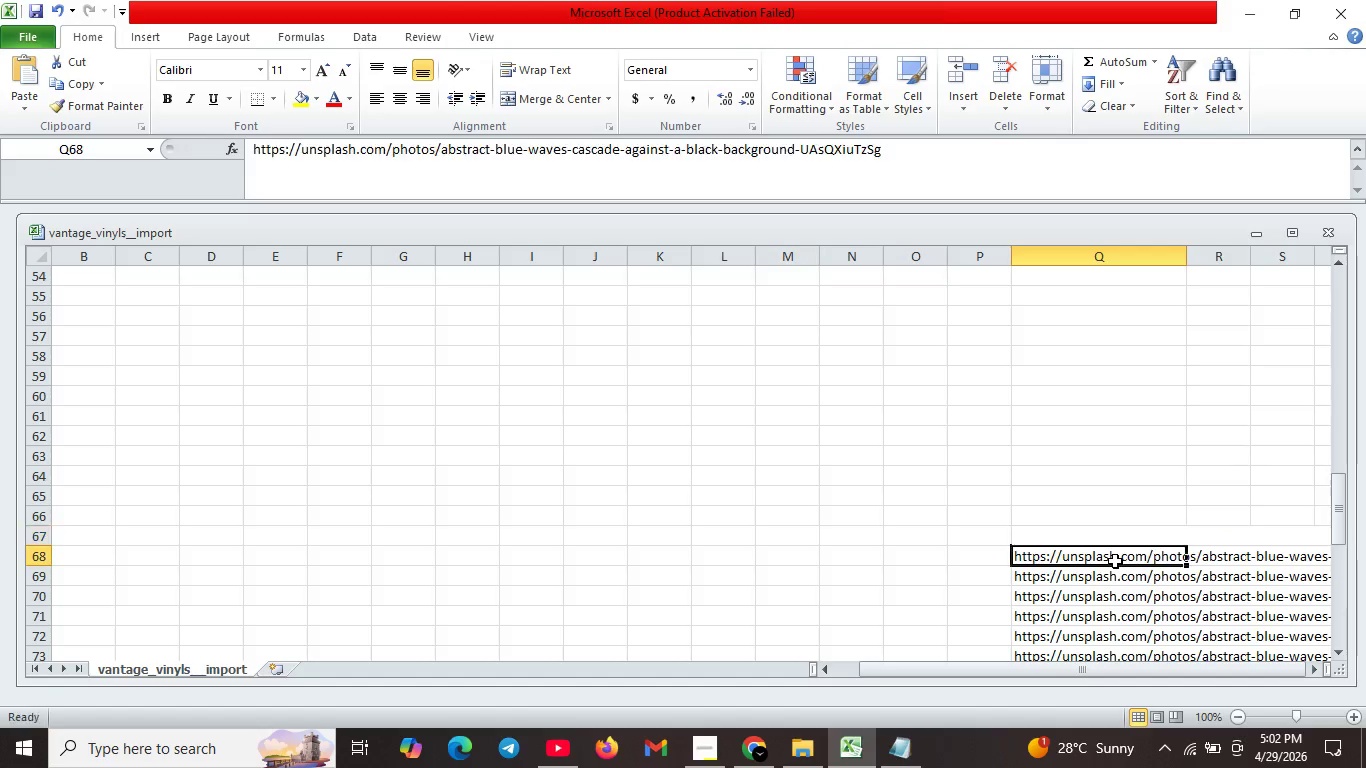 
left_click([1115, 539])
 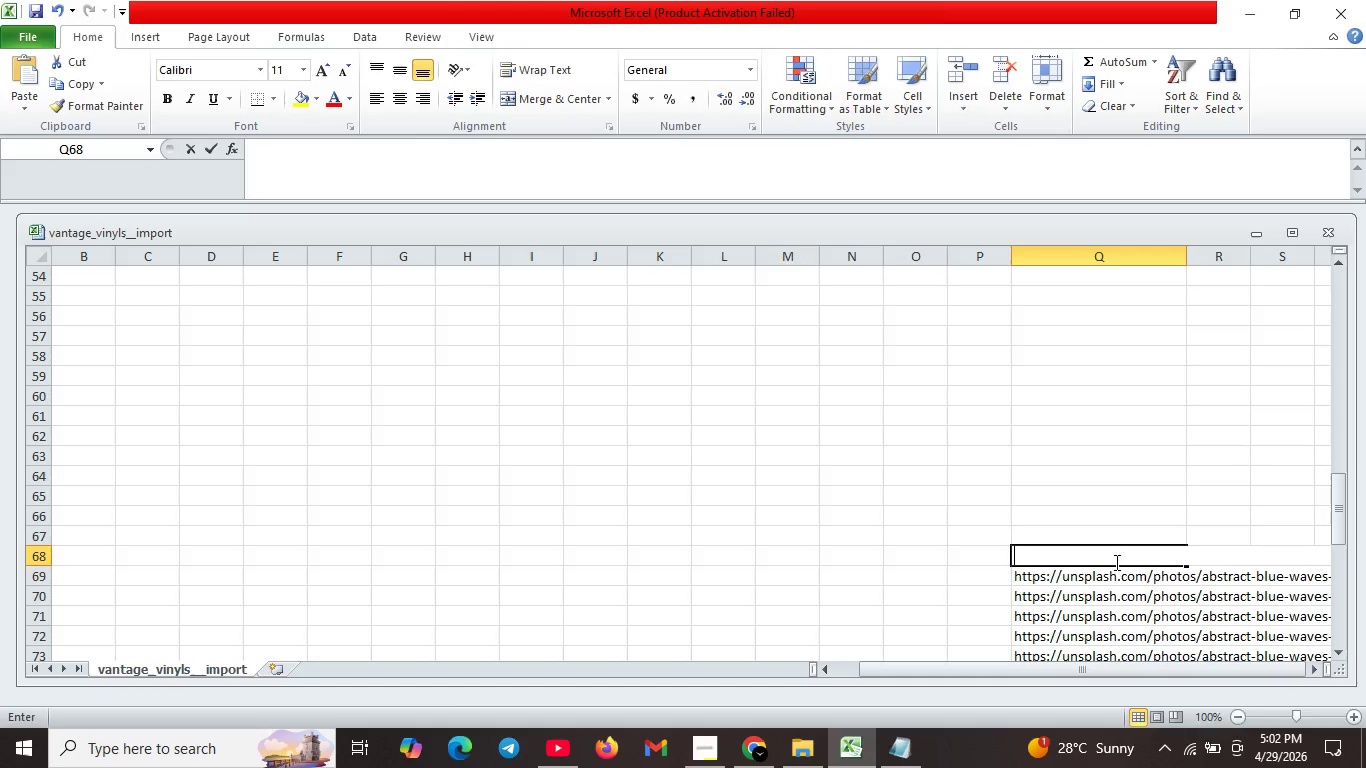 
key(Backspace)
 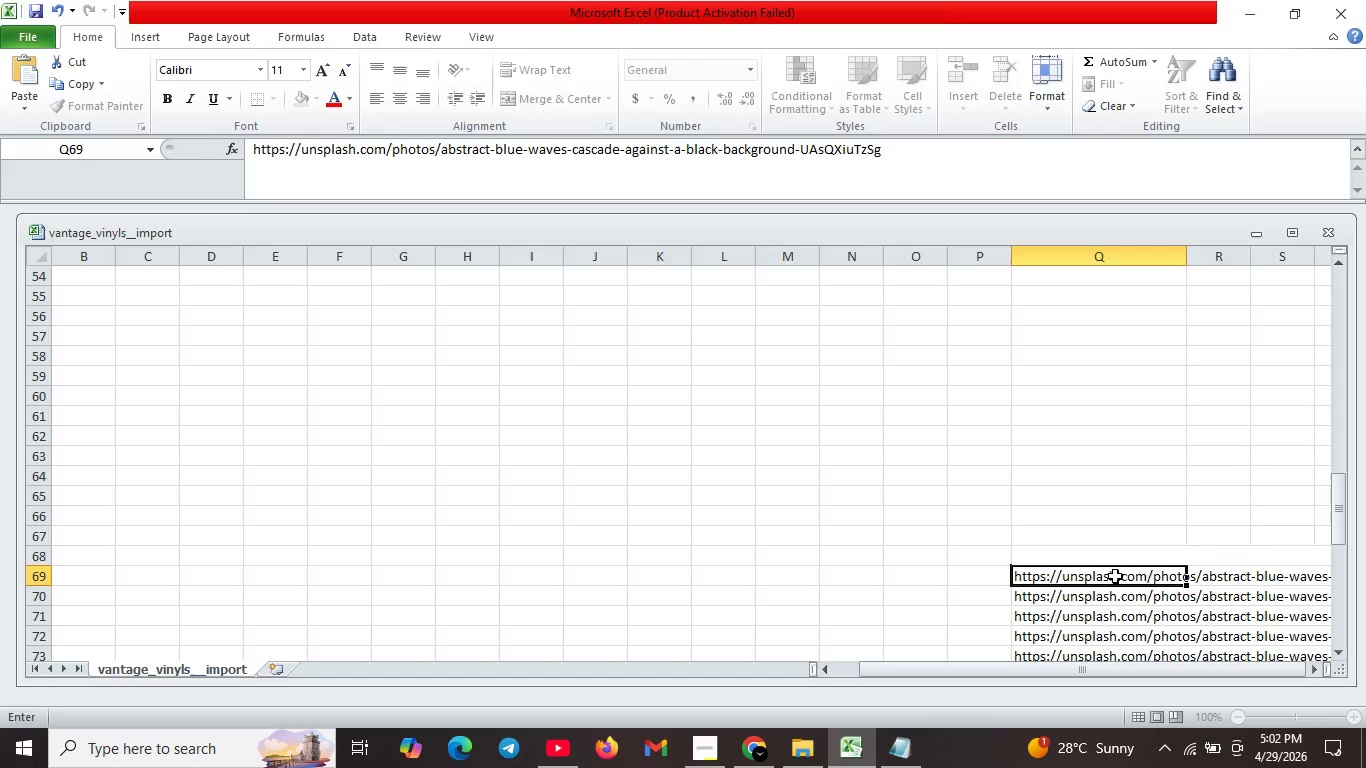 
double_click([1115, 561])
 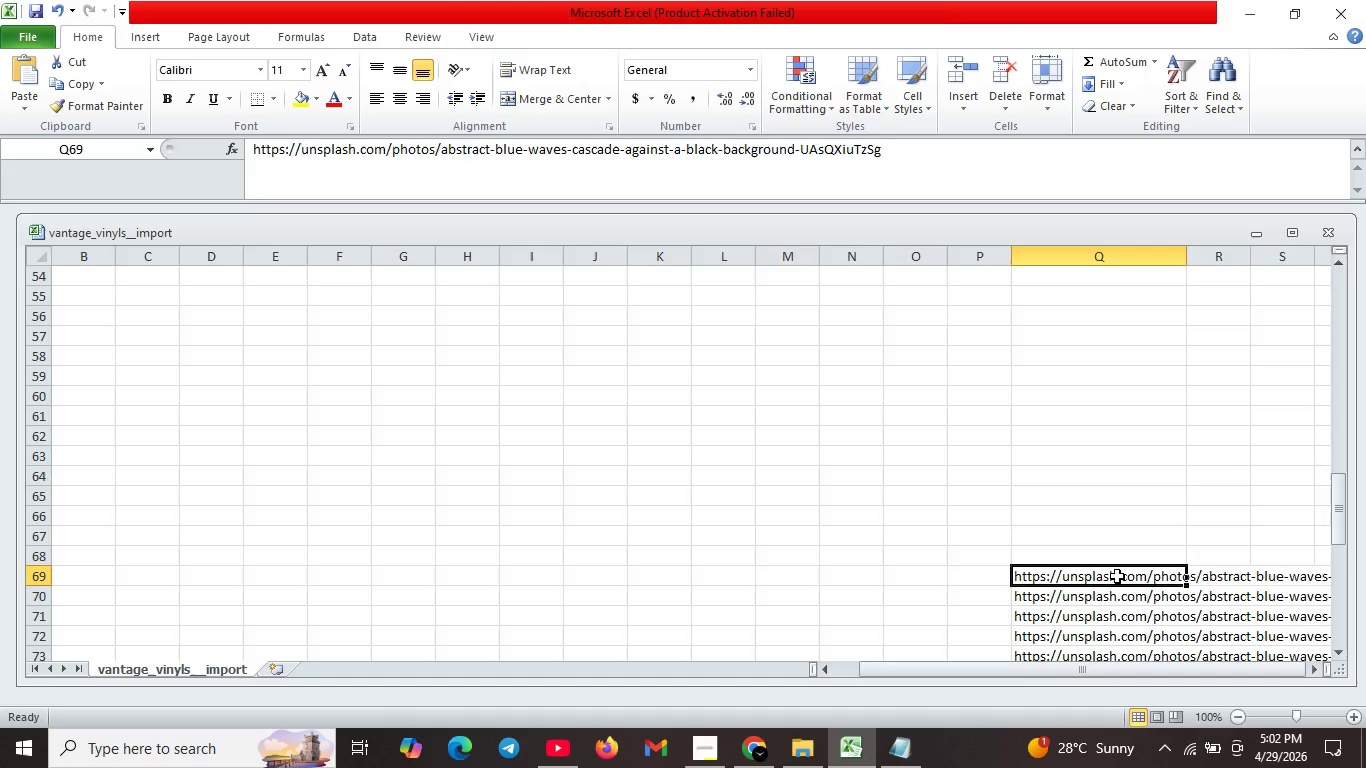 
key(Backspace)
 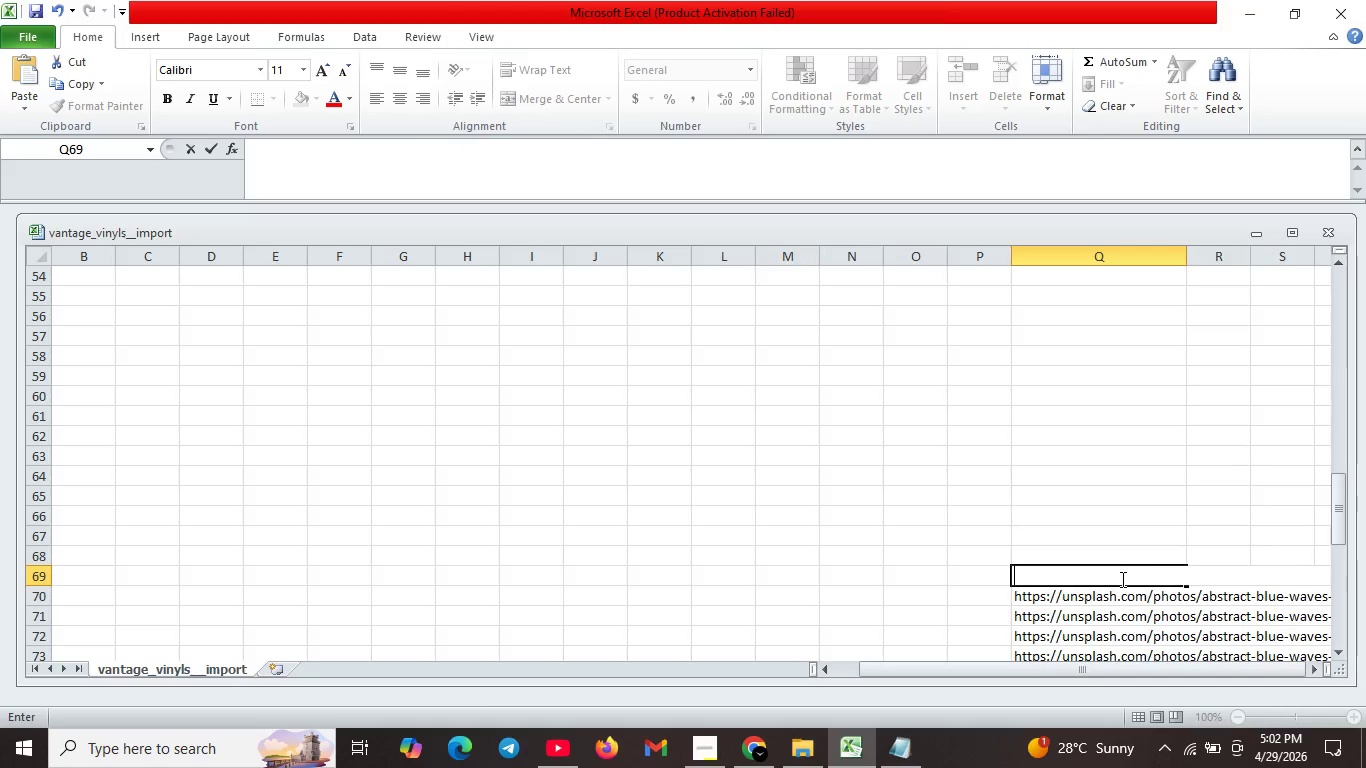 
left_click([1115, 576])
 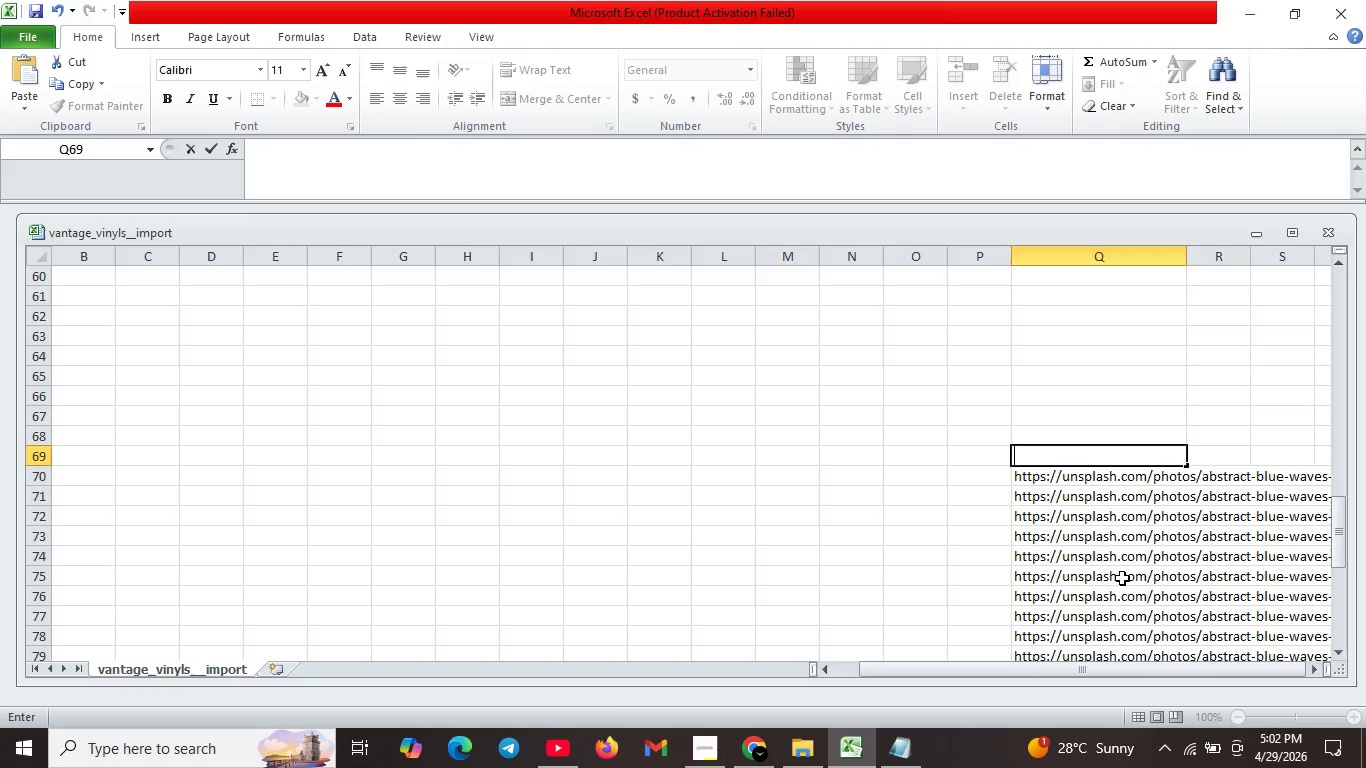 
key(Backspace)
 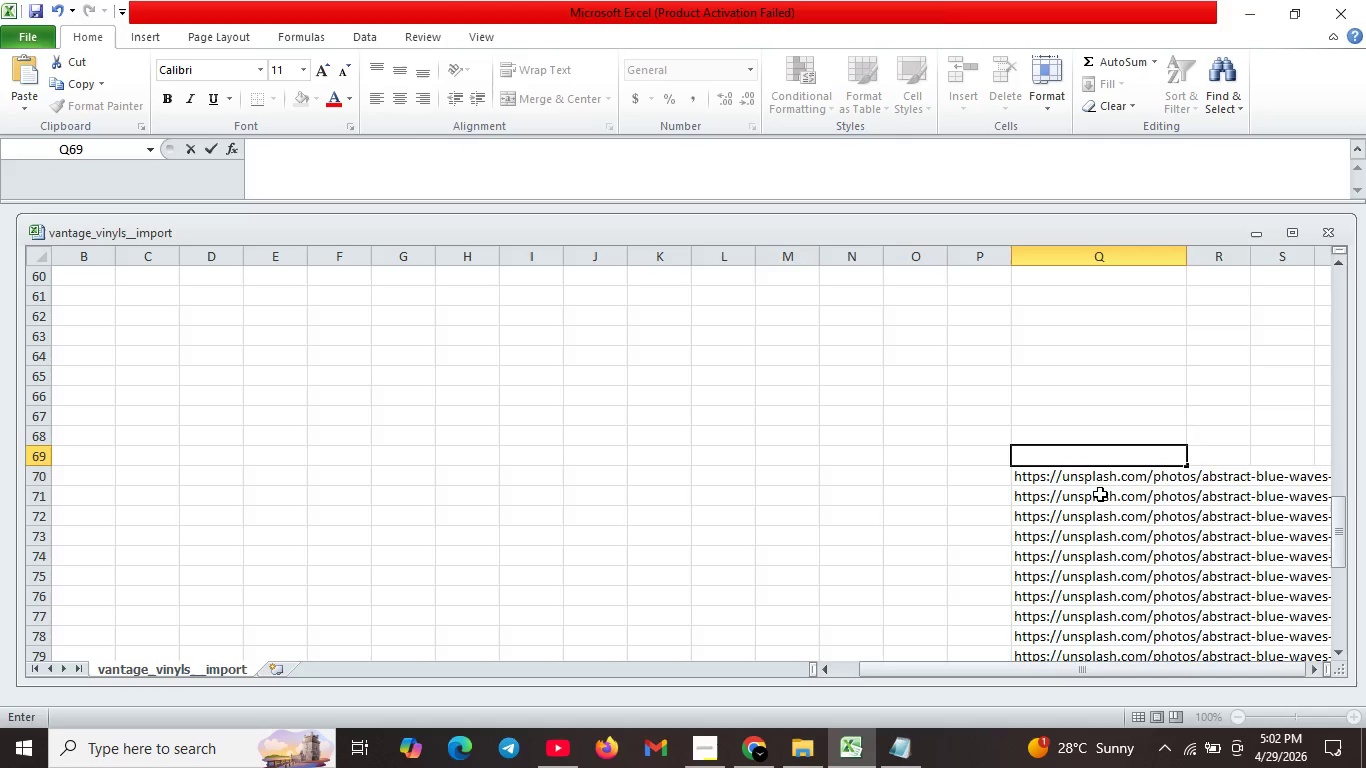 
scroll: coordinate [1122, 580], scroll_direction: down, amount: 2.0
 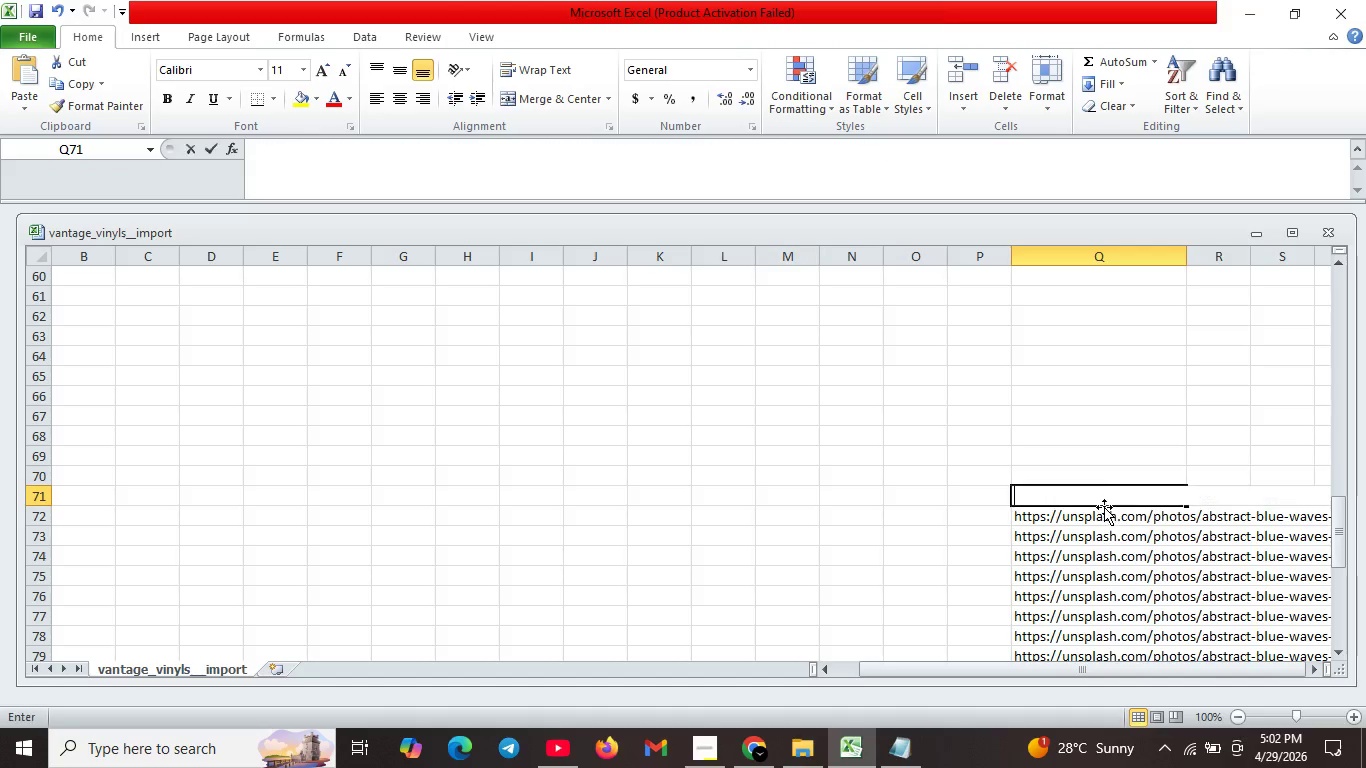 
left_click([1100, 485])
 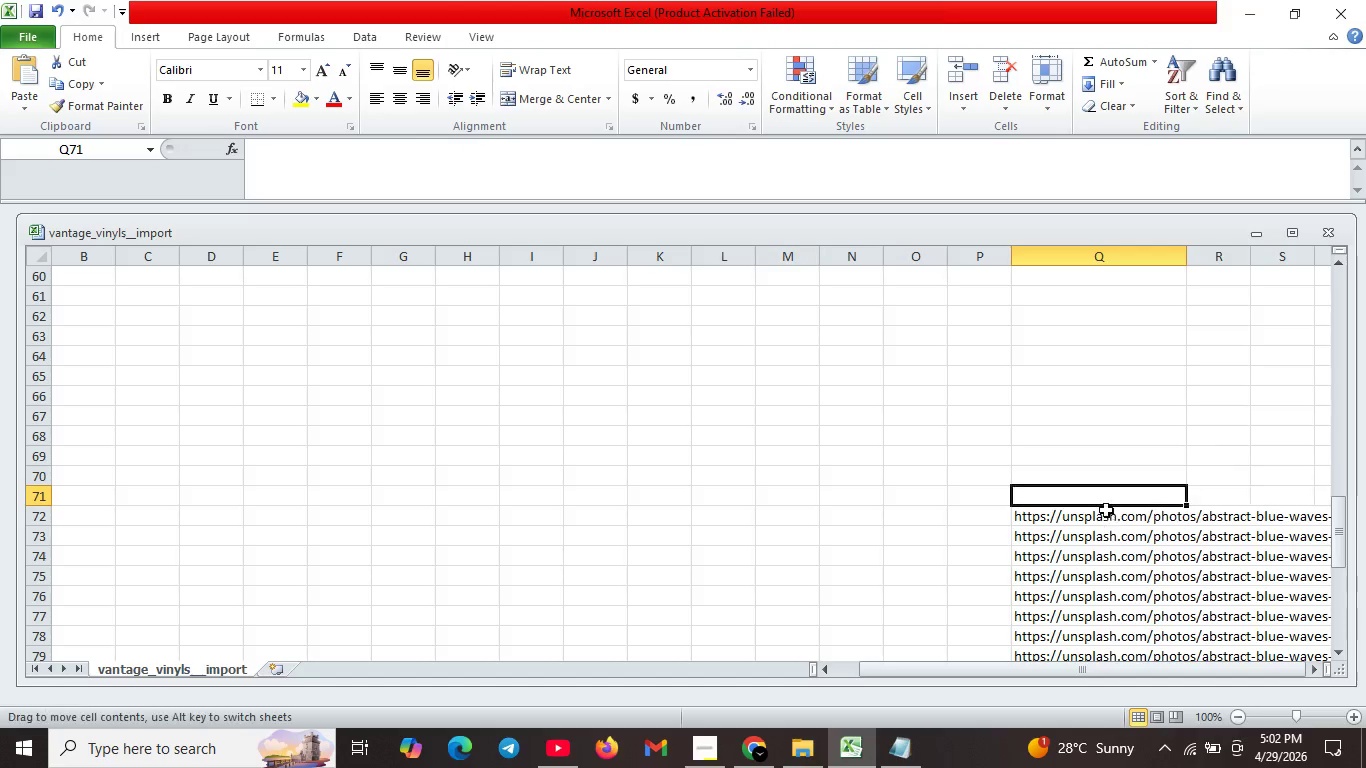 
key(Backspace)
 